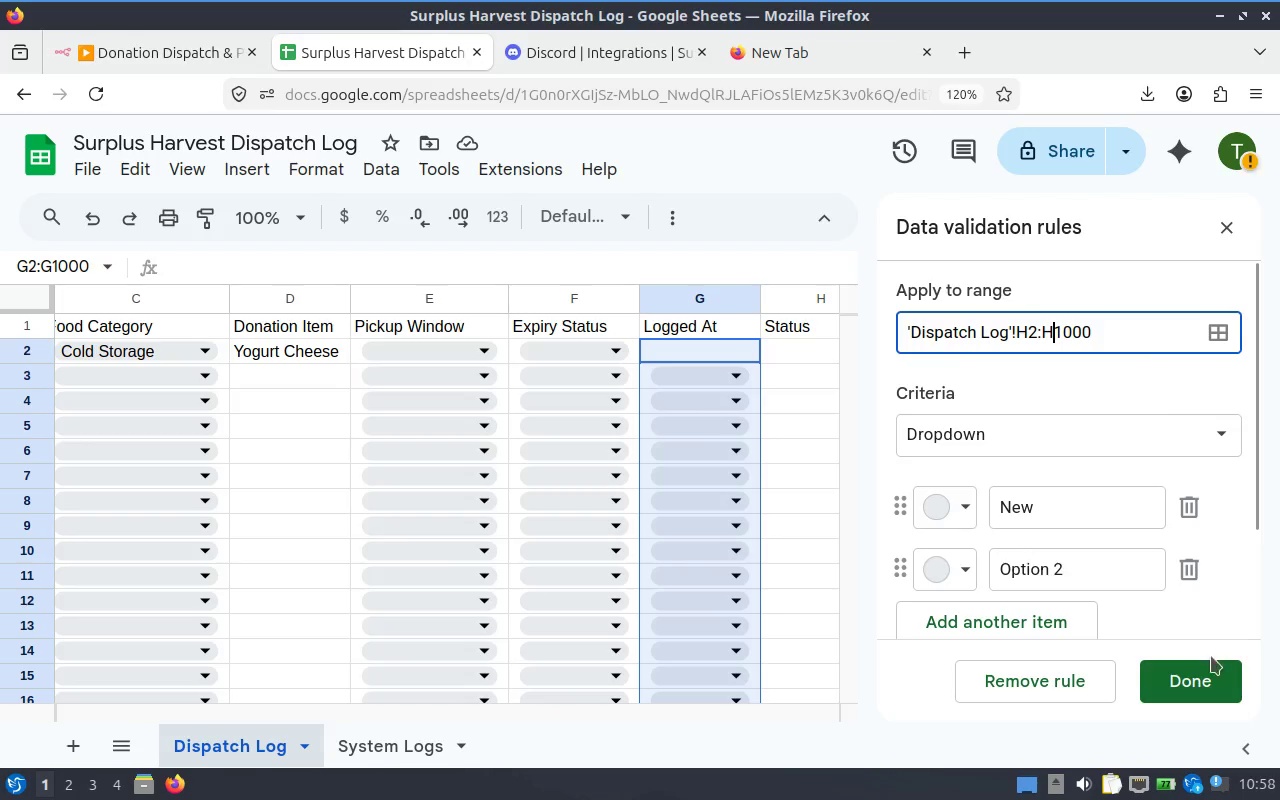 
left_click([1205, 673])
 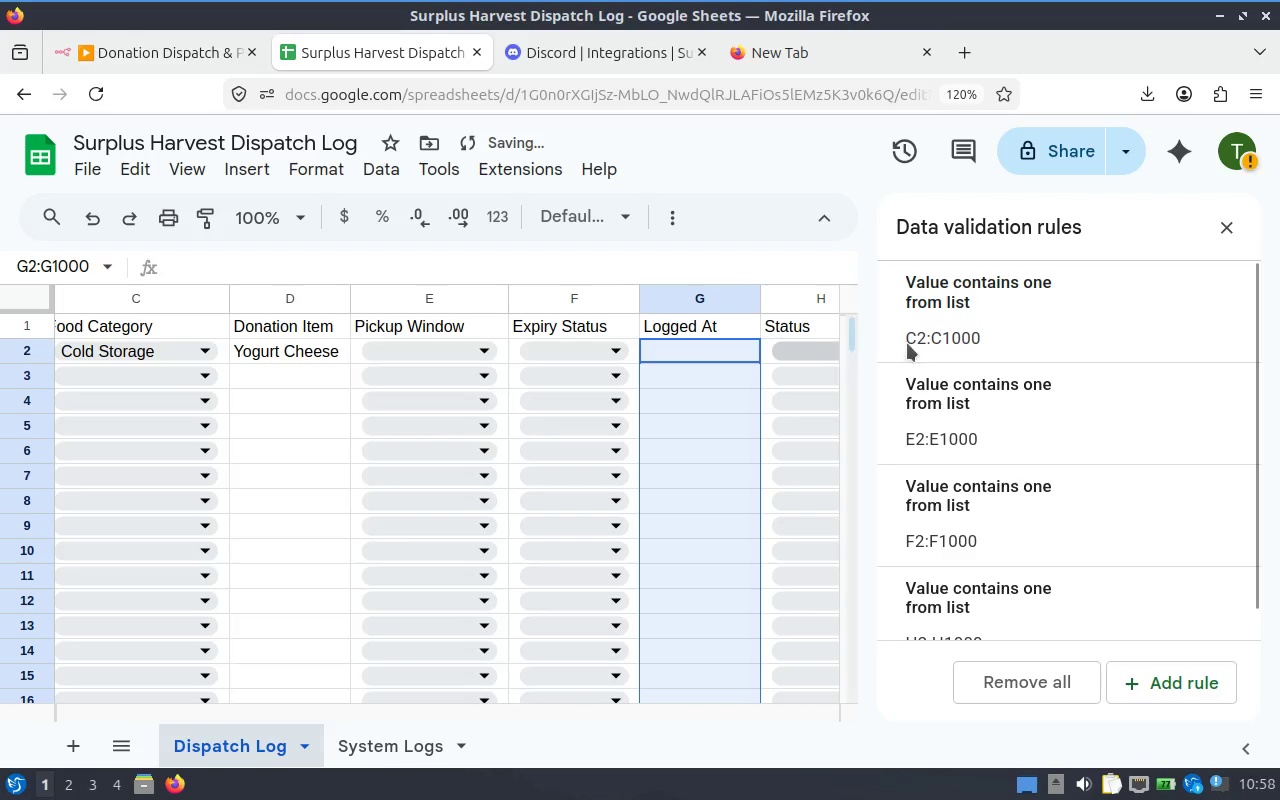 
scroll: coordinate [1055, 498], scroll_direction: down, amount: 4.0
 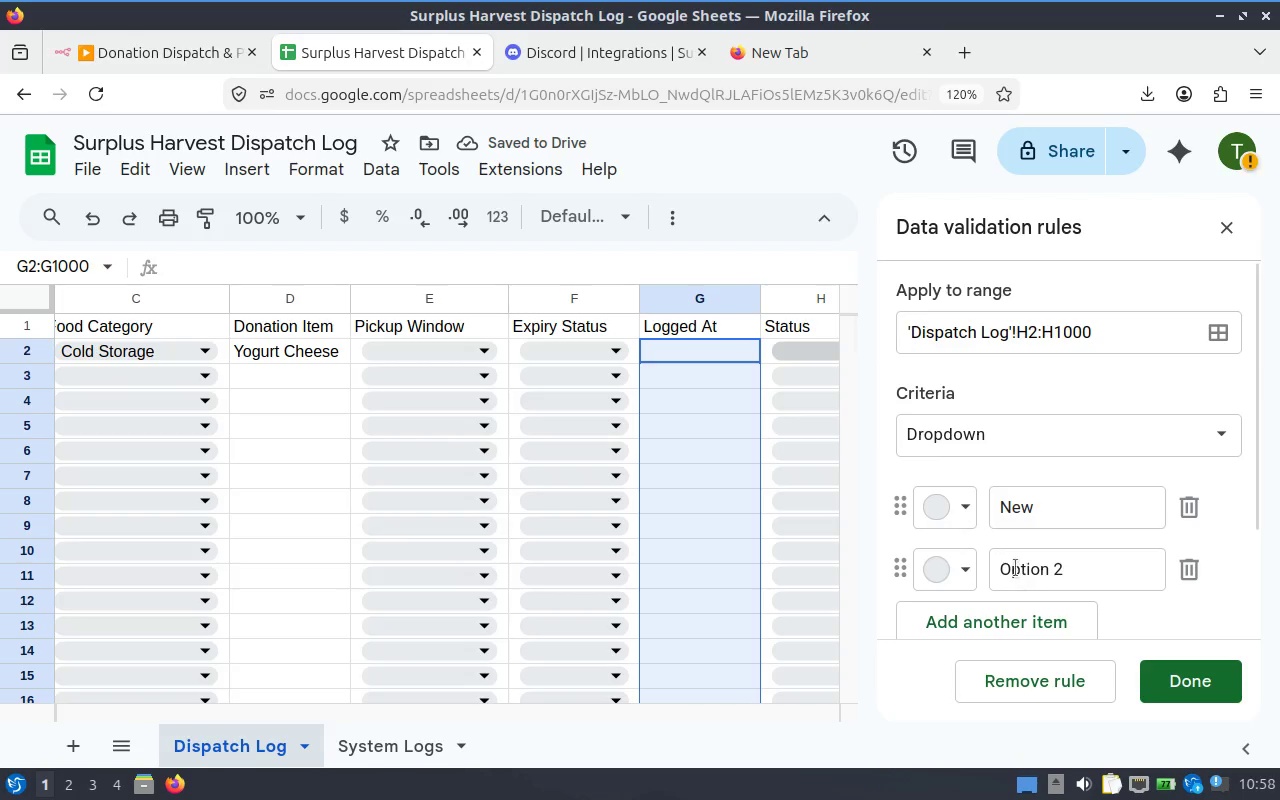 
hold_key(key=ShiftLeft, duration=0.62)
scroll: coordinate [735, 372], scroll_direction: down, amount: 2.0
 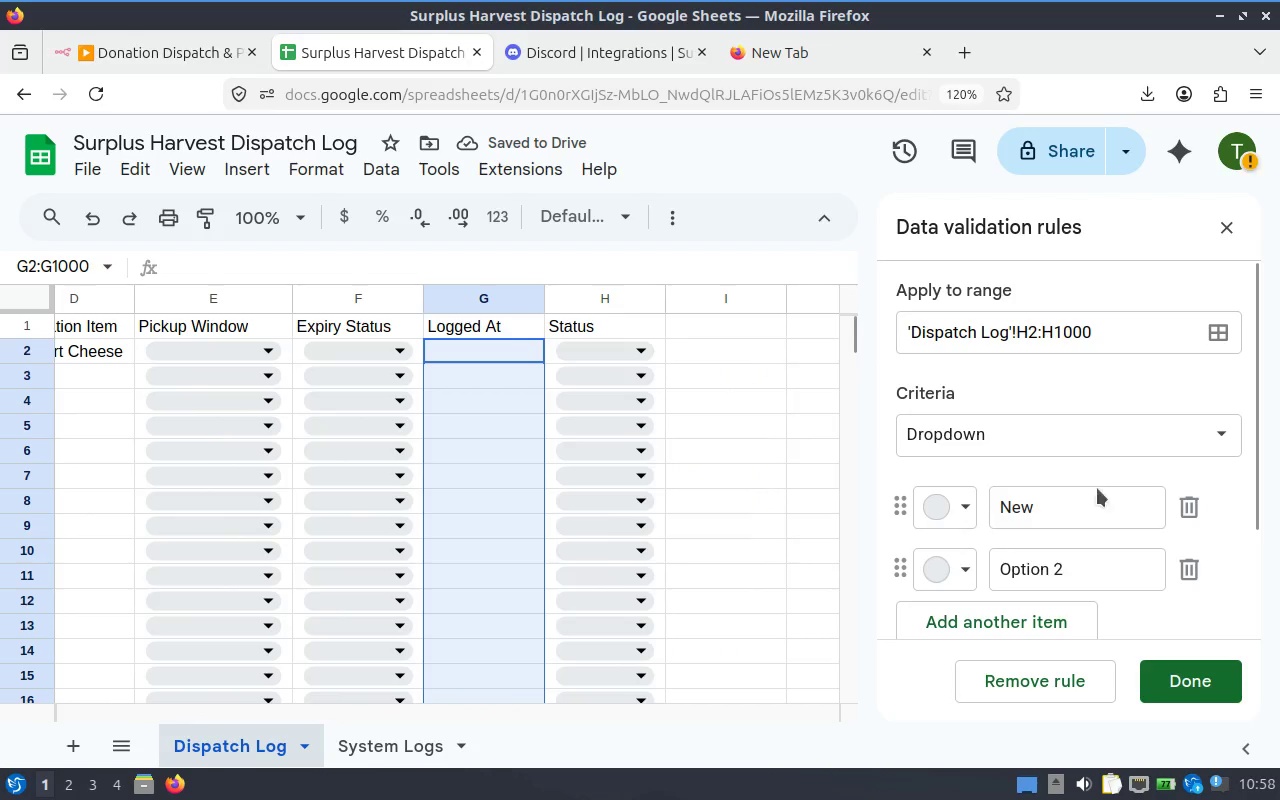 
left_click([1075, 511])
 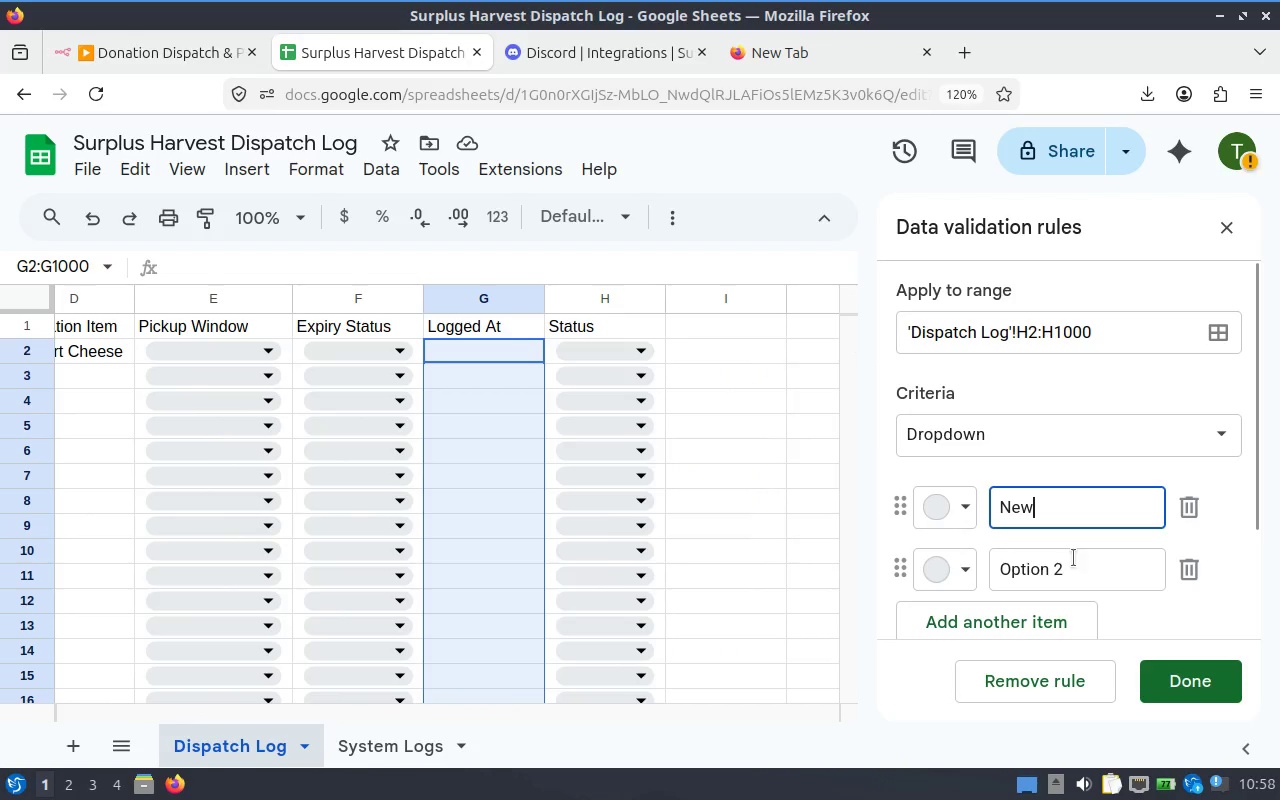 
left_click_drag(start_coordinate=[1078, 571], to_coordinate=[946, 550])
 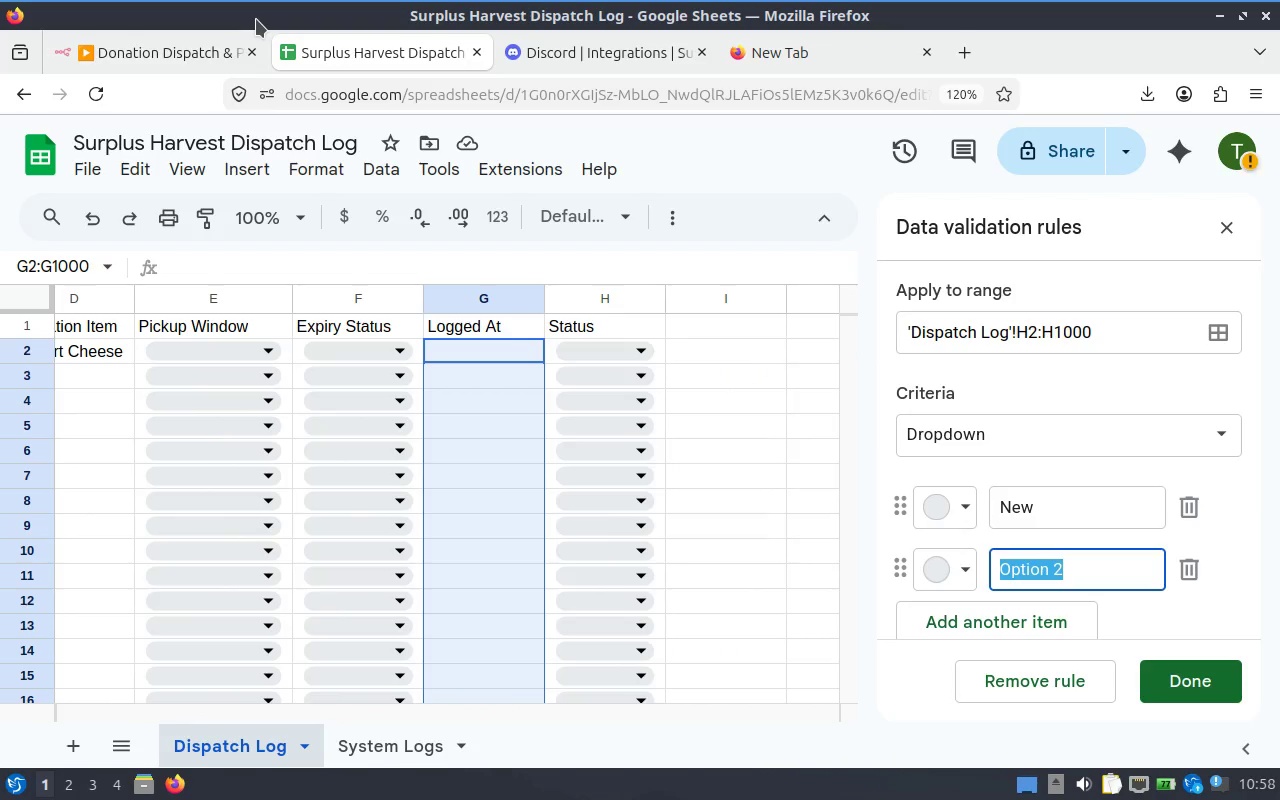 
type(Dispatched)
 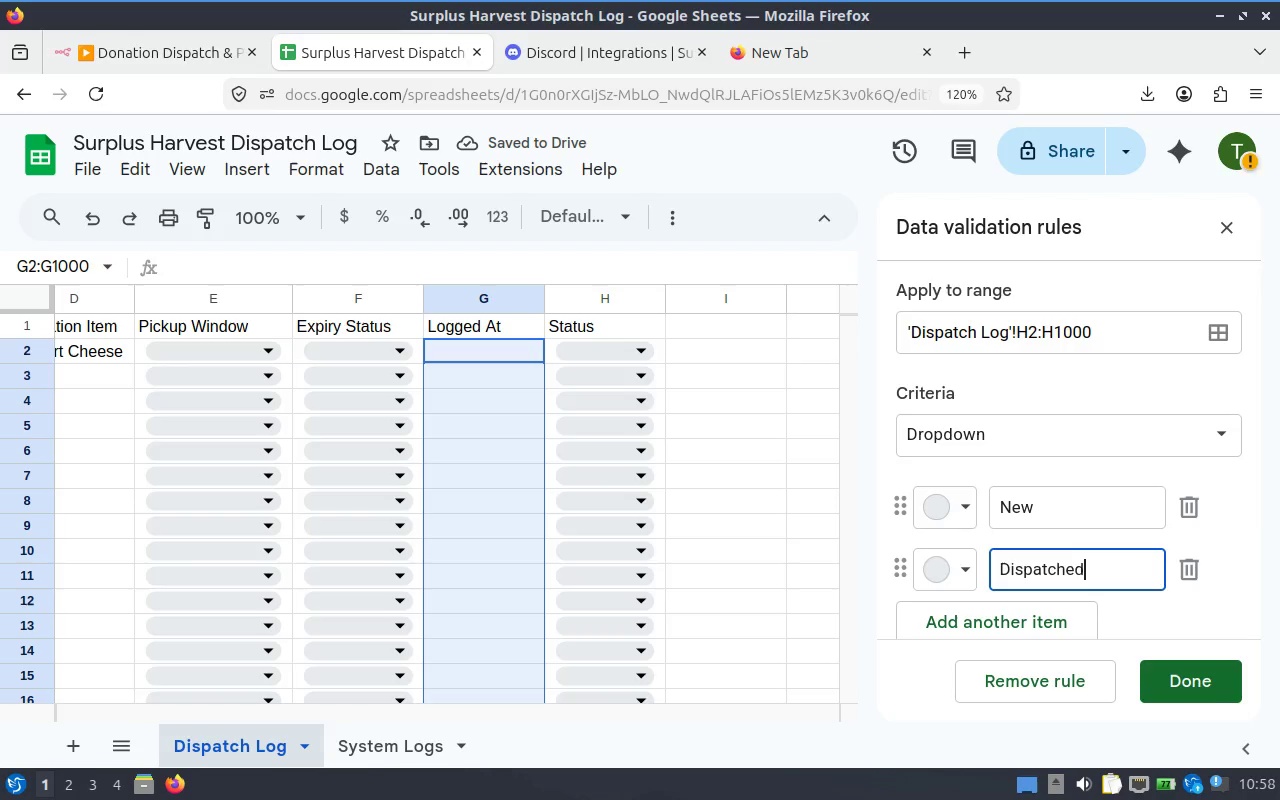 
mouse_move([85, 5])
 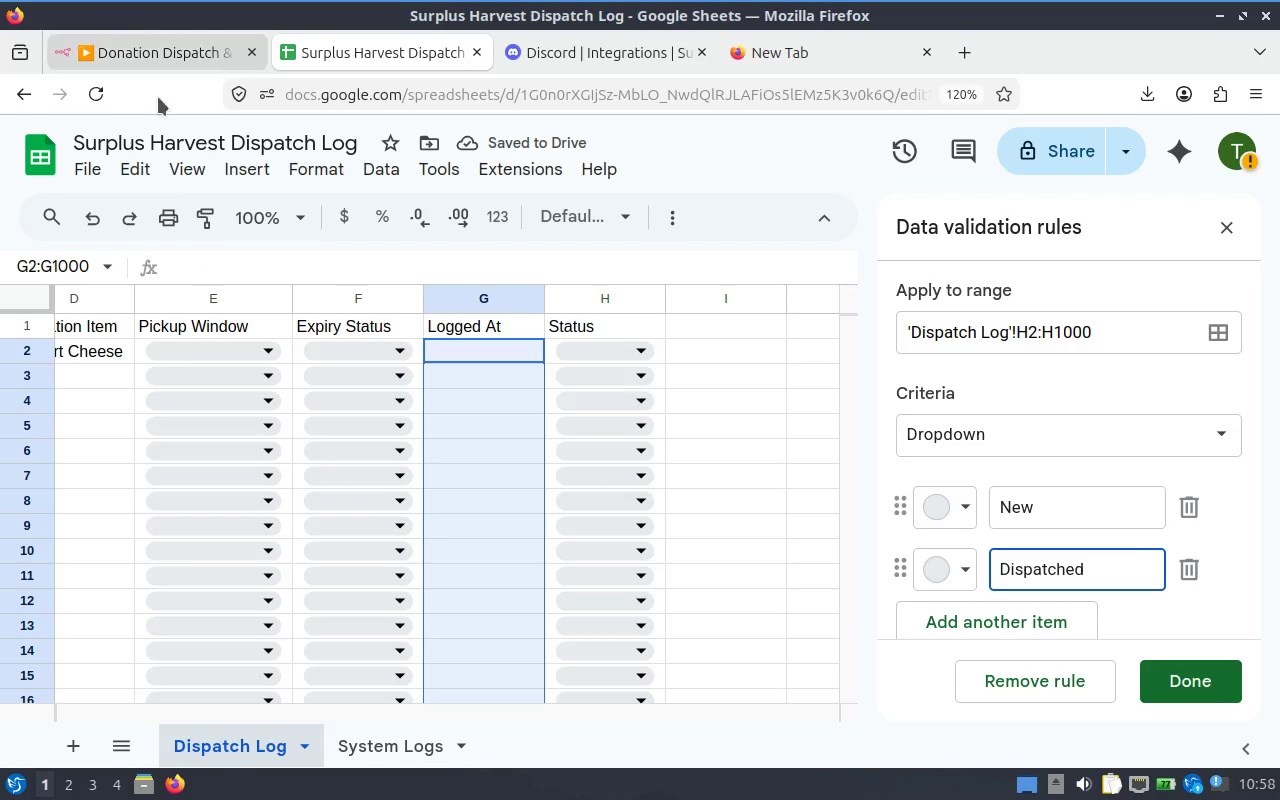 
hold_key(key=ShiftLeft, duration=0.31)
 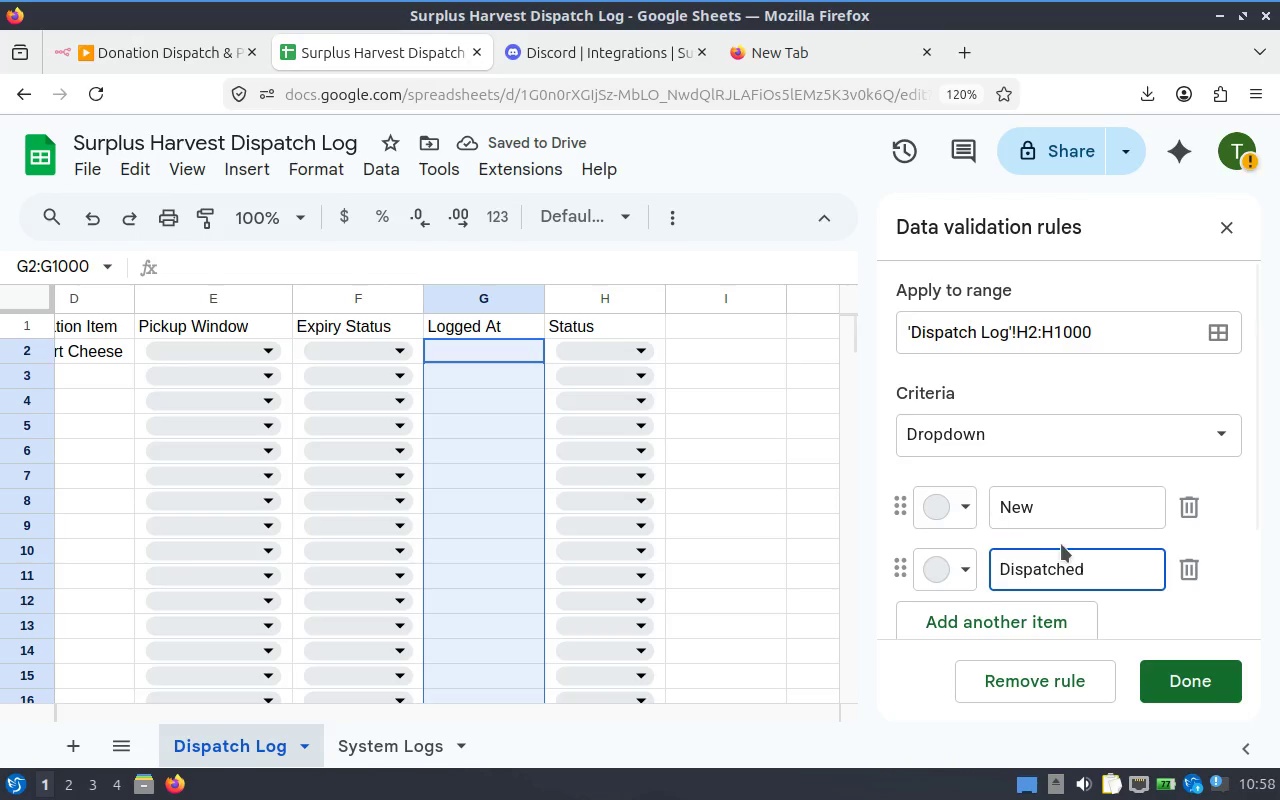 
scroll: coordinate [1065, 548], scroll_direction: down, amount: 2.0
 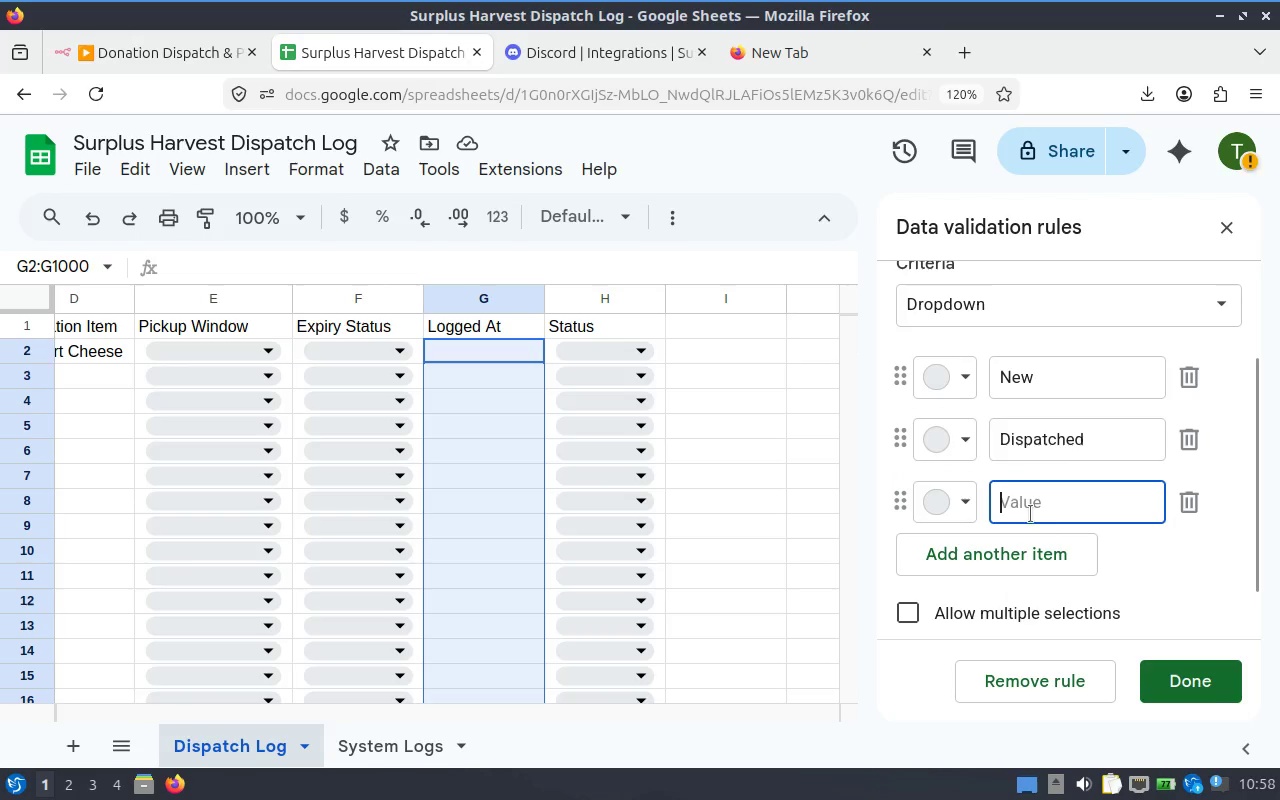 
type(Error)
 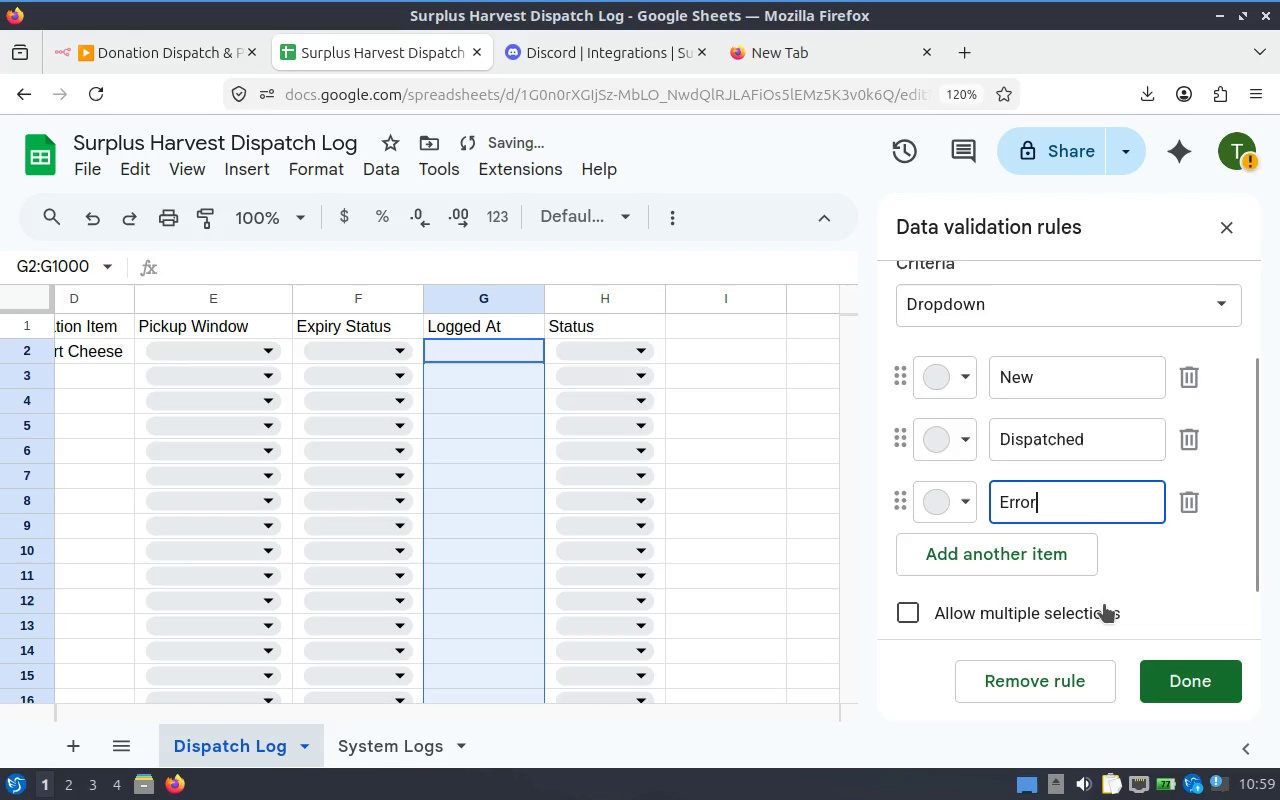 
left_click([952, 496])
 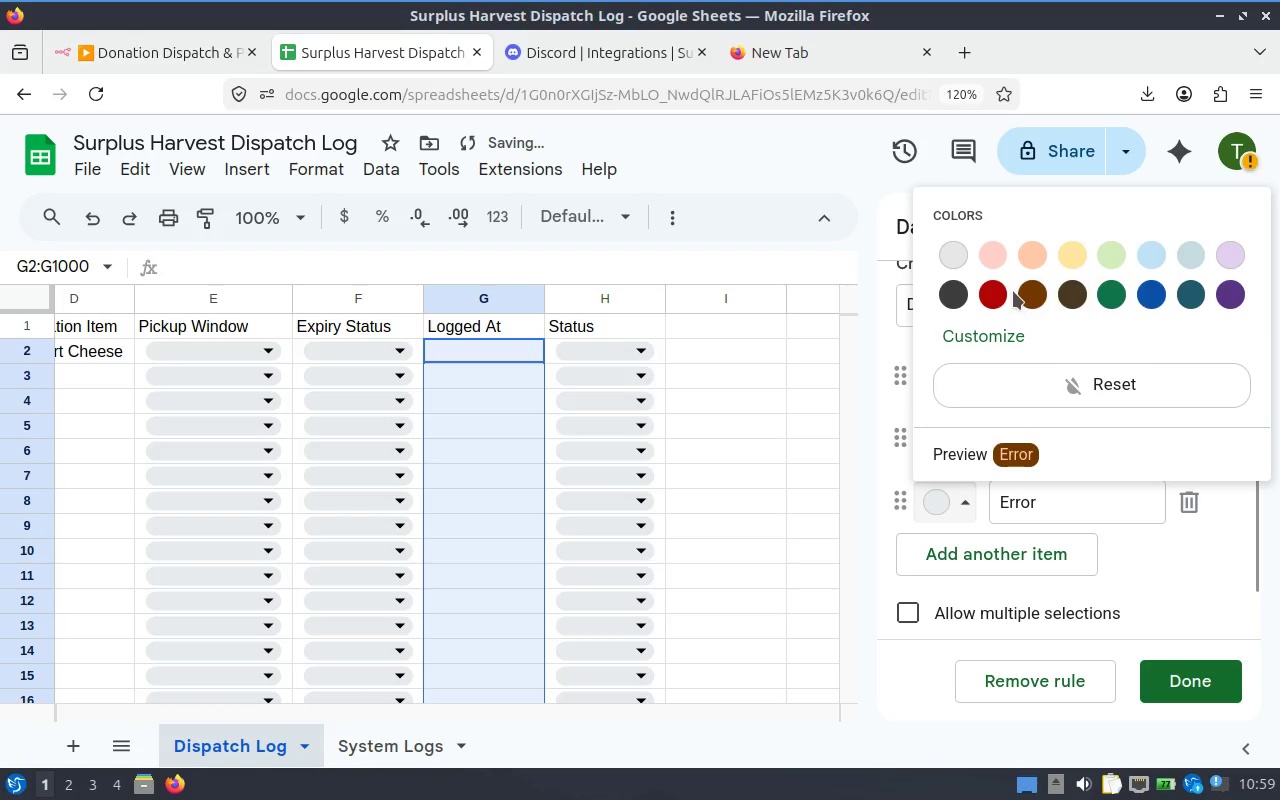 
left_click([1006, 290])
 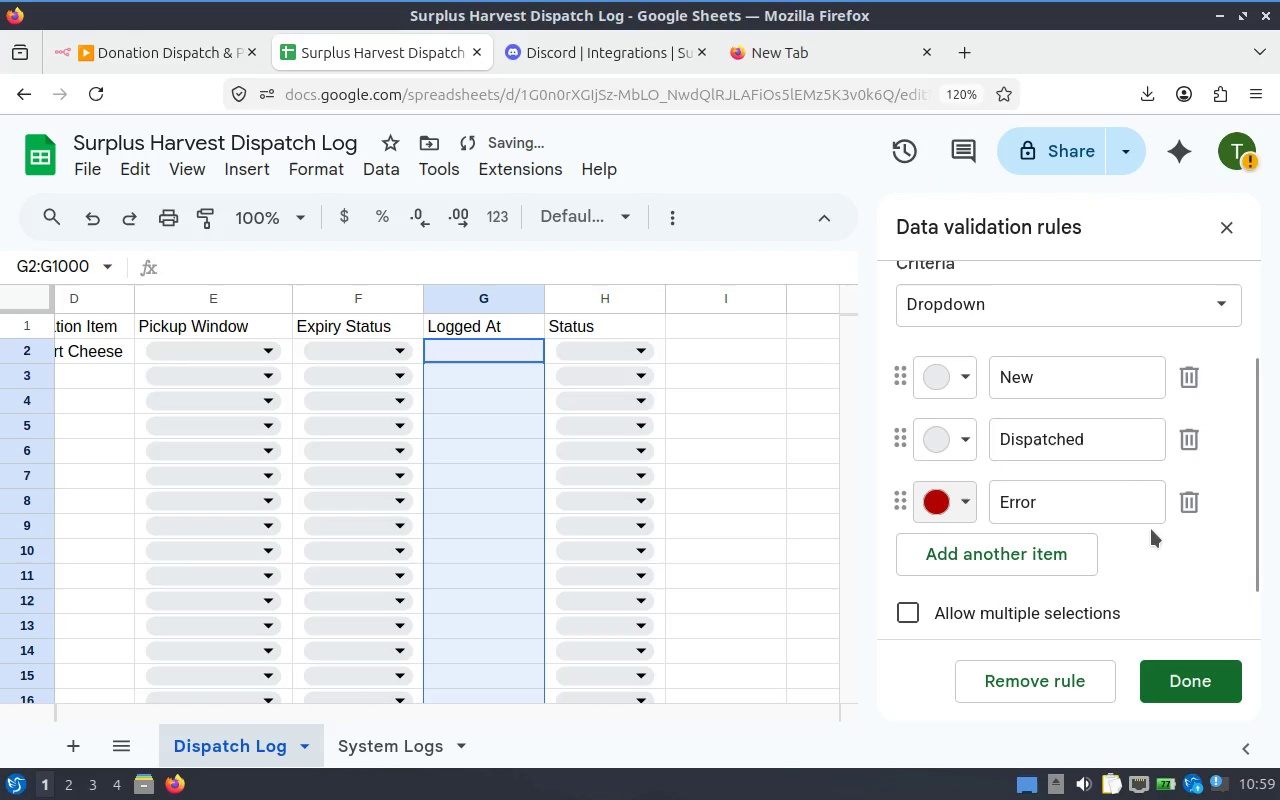 
left_click([1192, 559])
 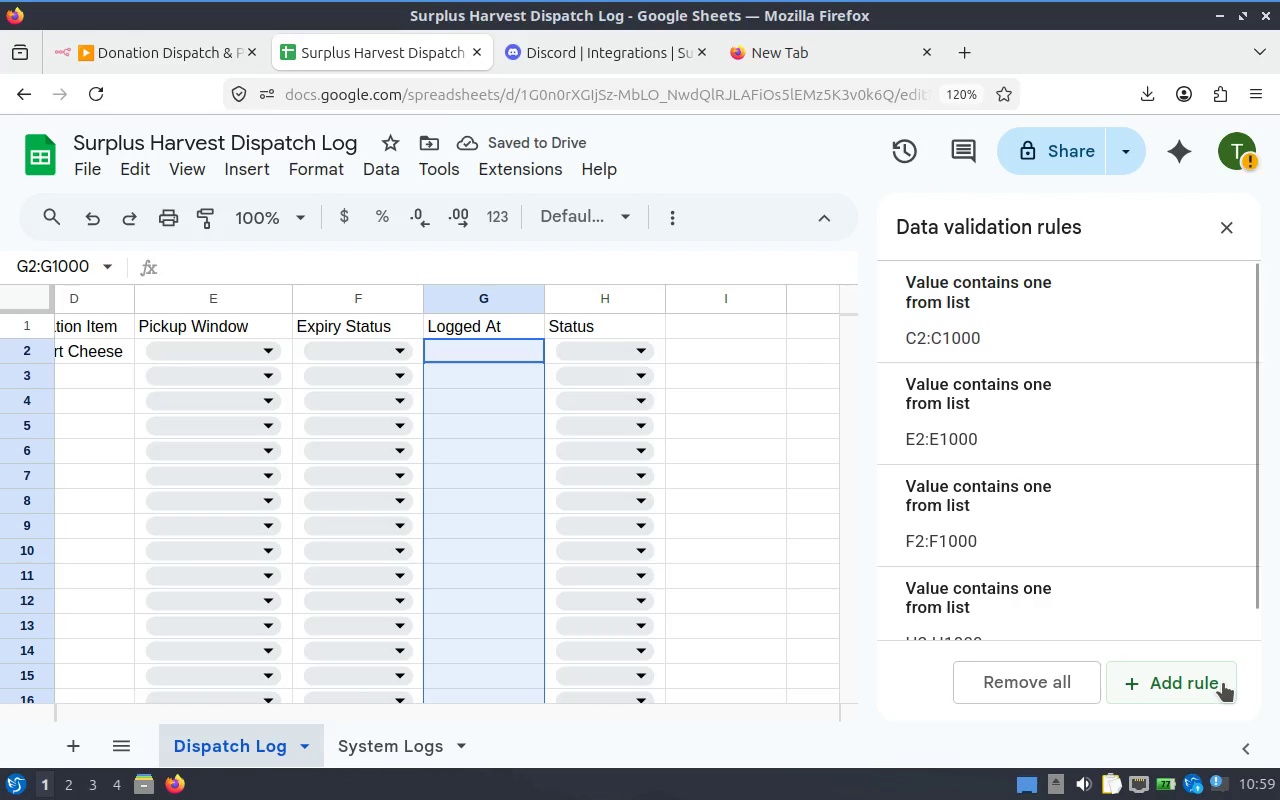 
scroll: coordinate [1110, 400], scroll_direction: down, amount: 4.0
 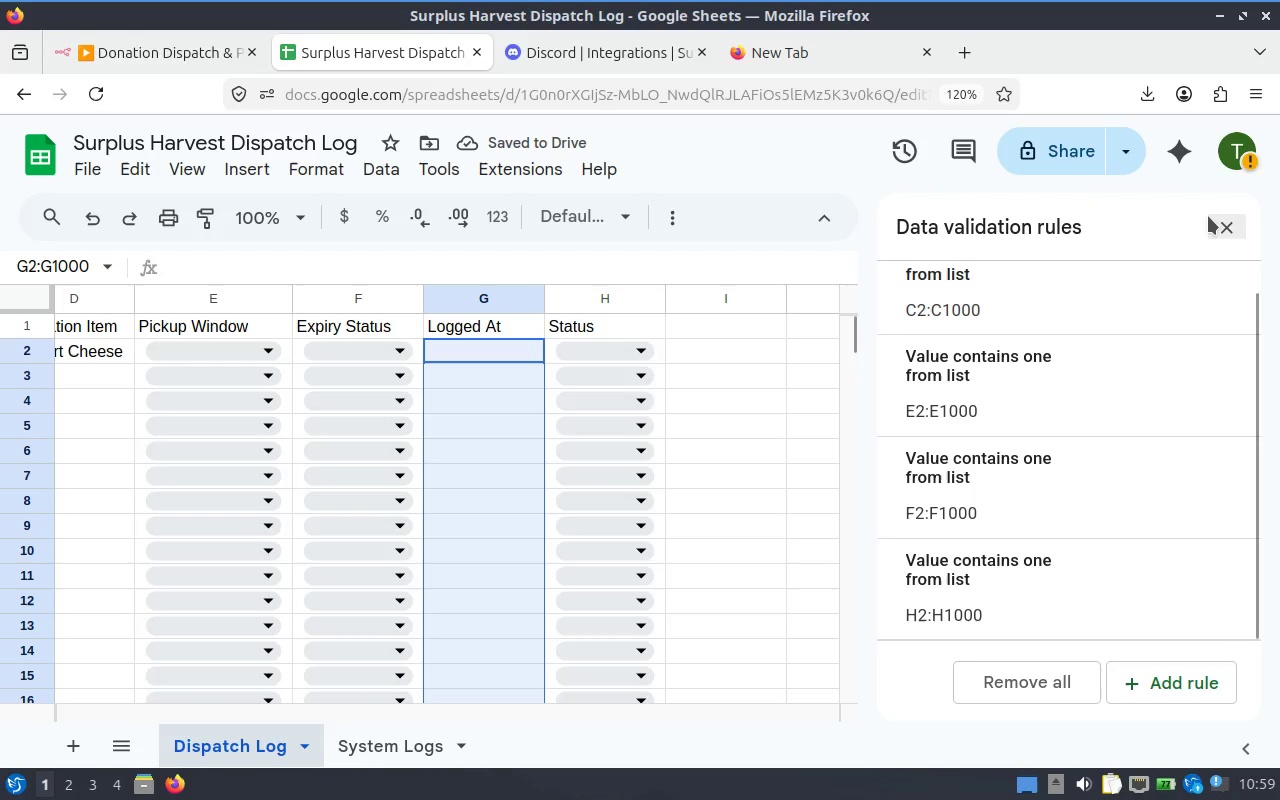 
left_click([1232, 228])
 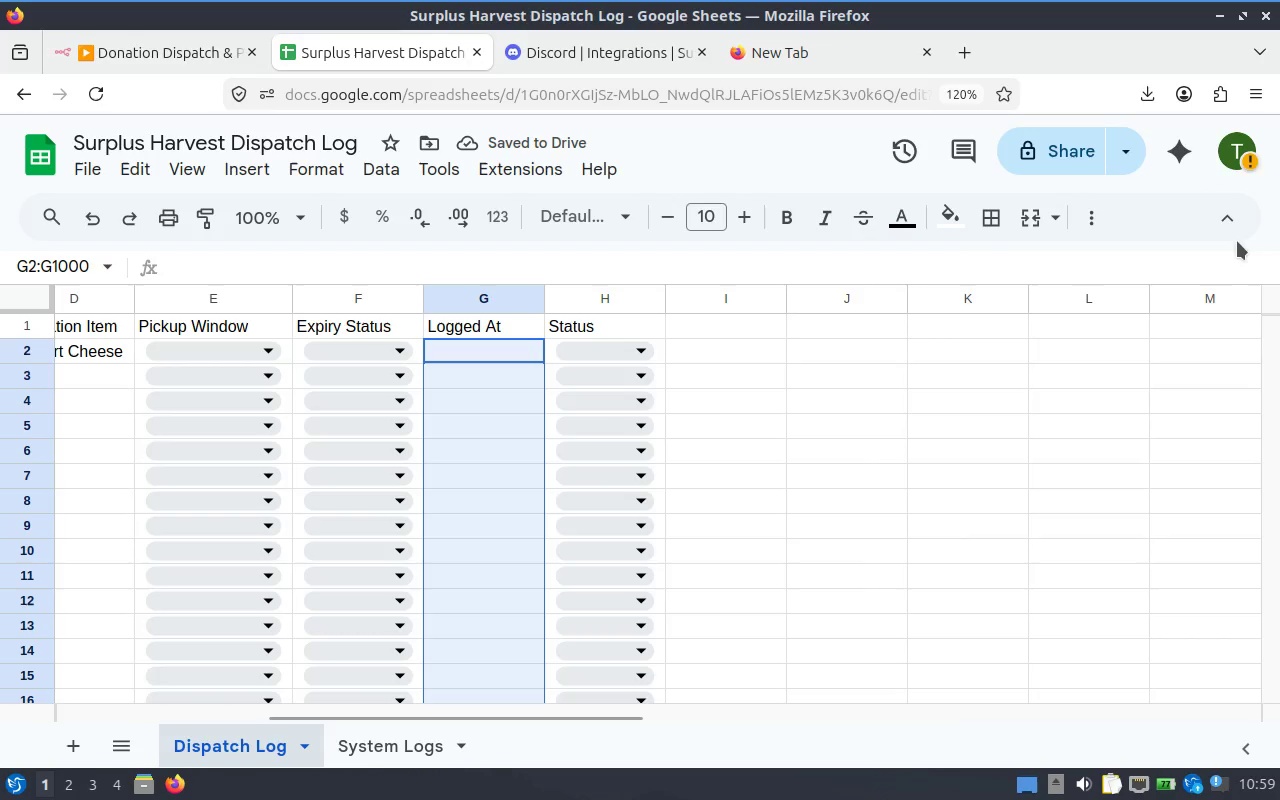 
hold_key(key=ShiftLeft, duration=1.02)
 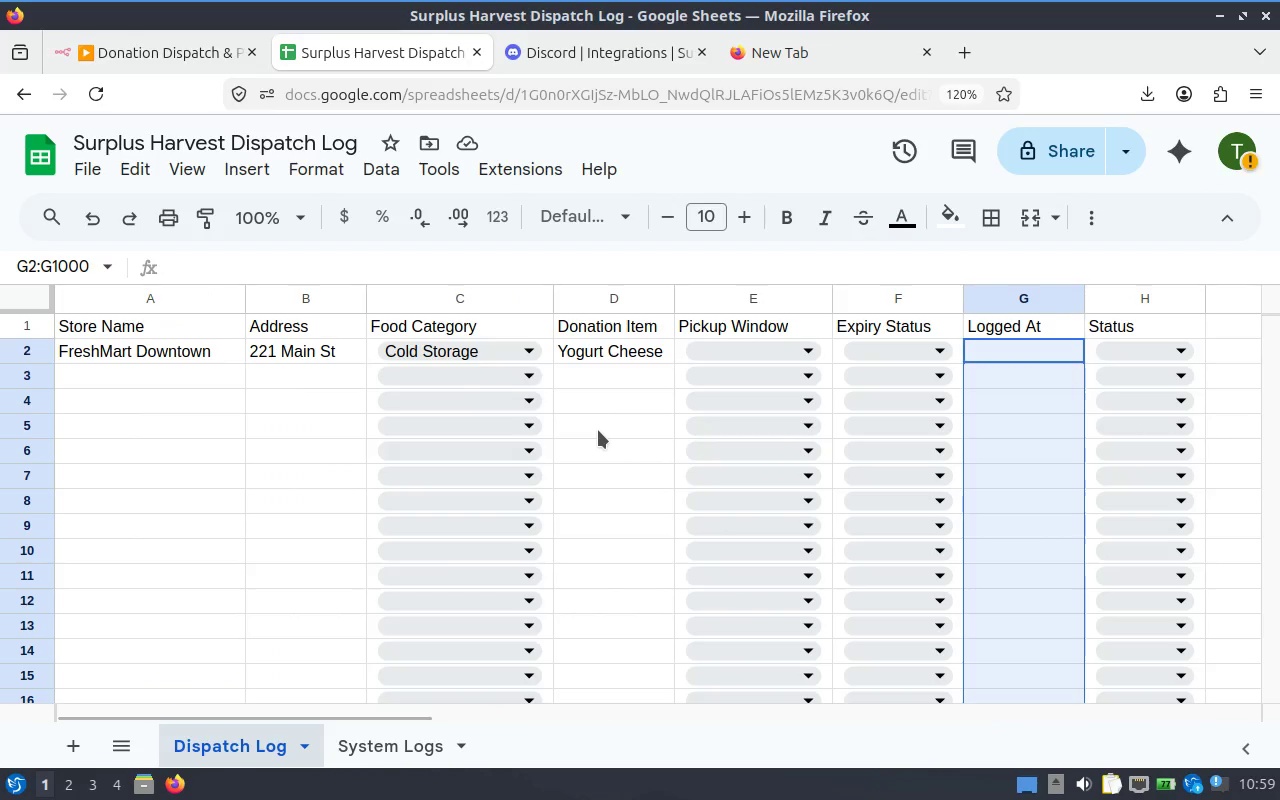 
hold_key(key=ControlLeft, duration=1.22)
 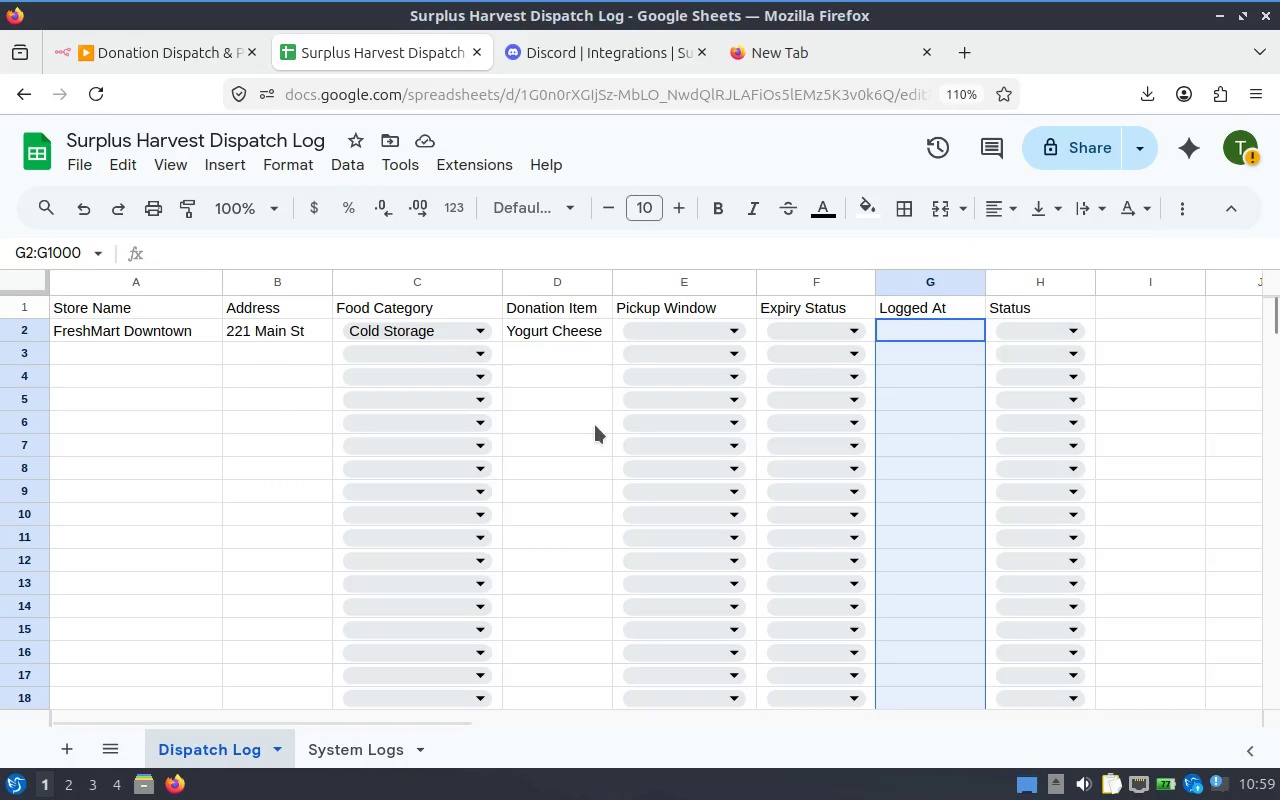 
scroll: coordinate [595, 416], scroll_direction: up, amount: 7.0
 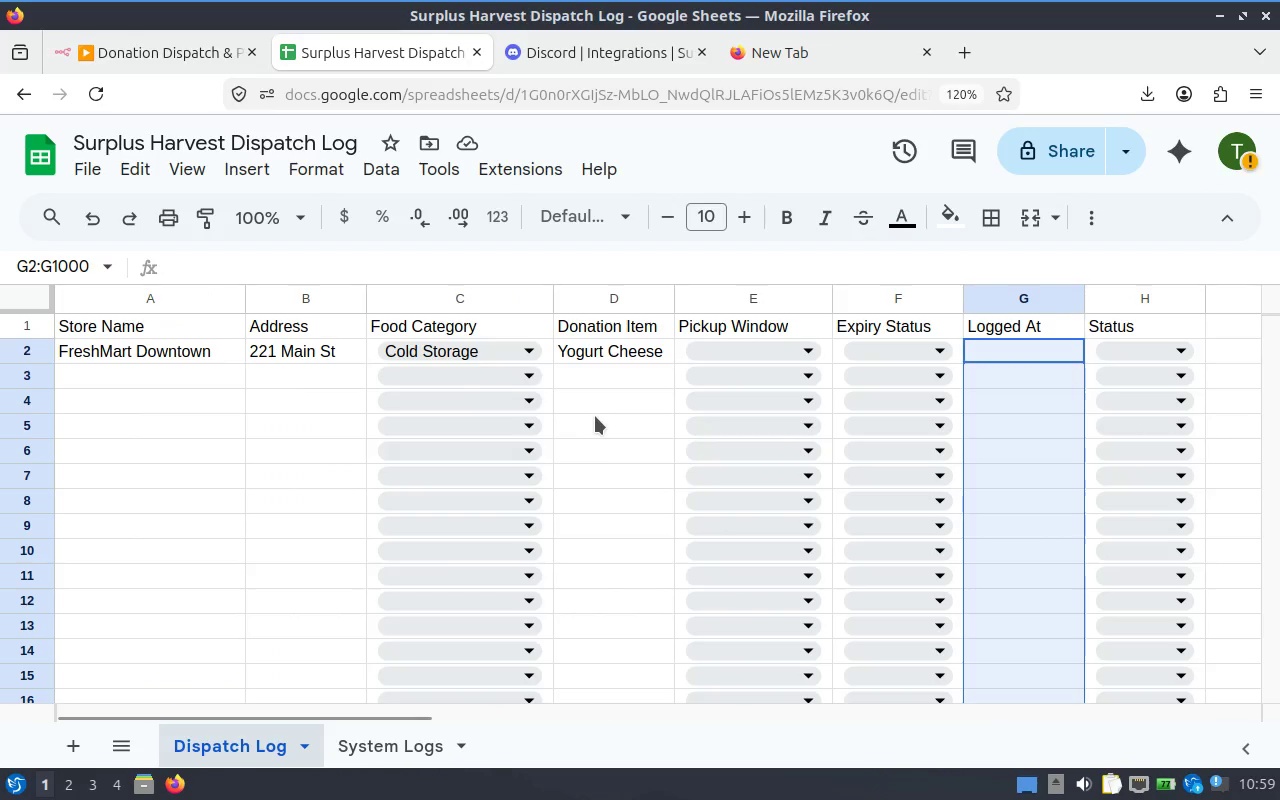 
scroll: coordinate [598, 430], scroll_direction: down, amount: 1.0
 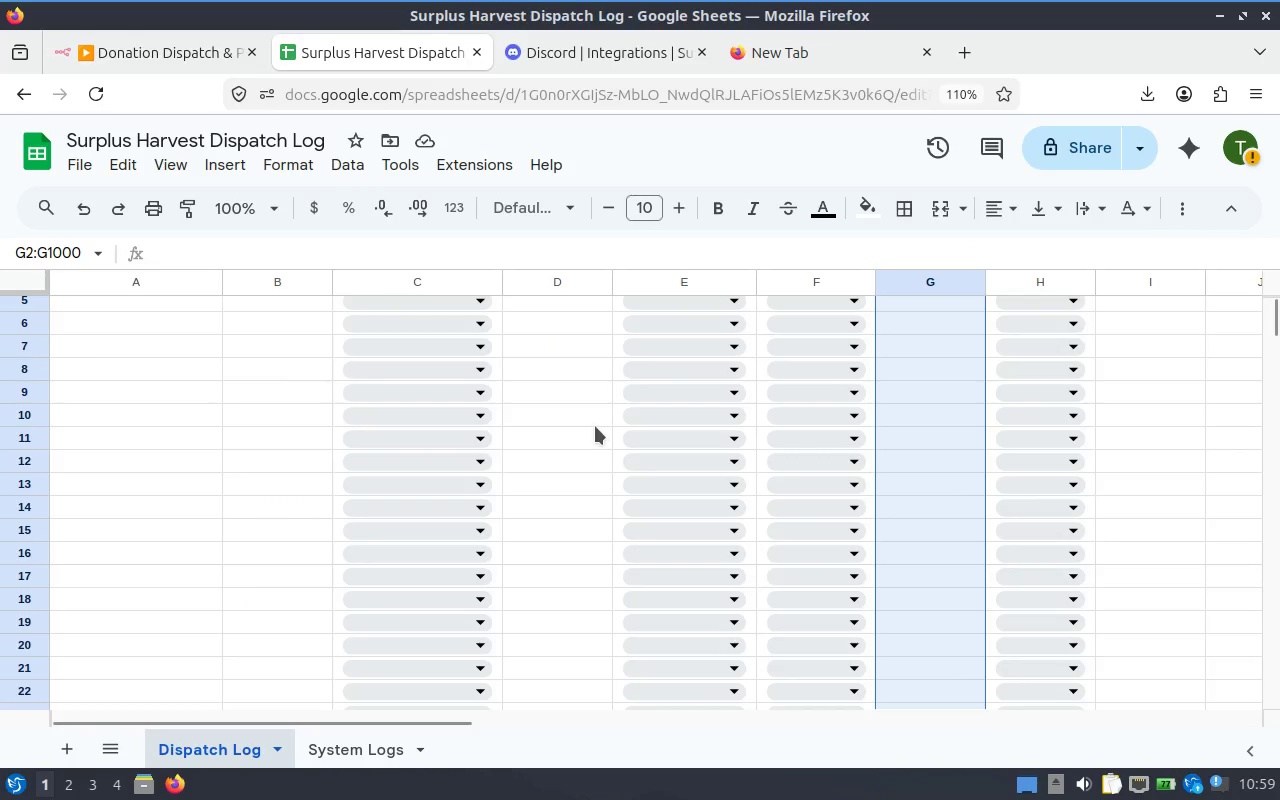 
scroll: coordinate [595, 425], scroll_direction: up, amount: 4.0
 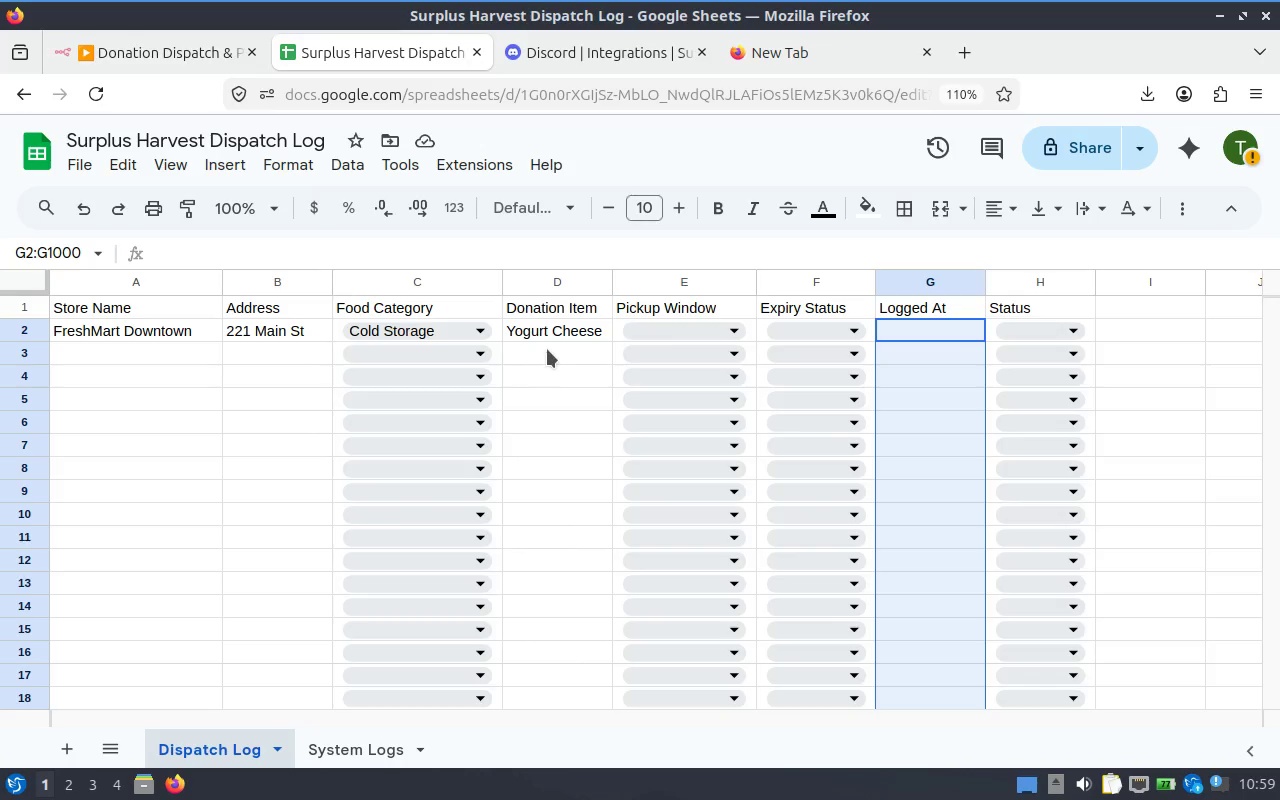 
wait(8.2)
 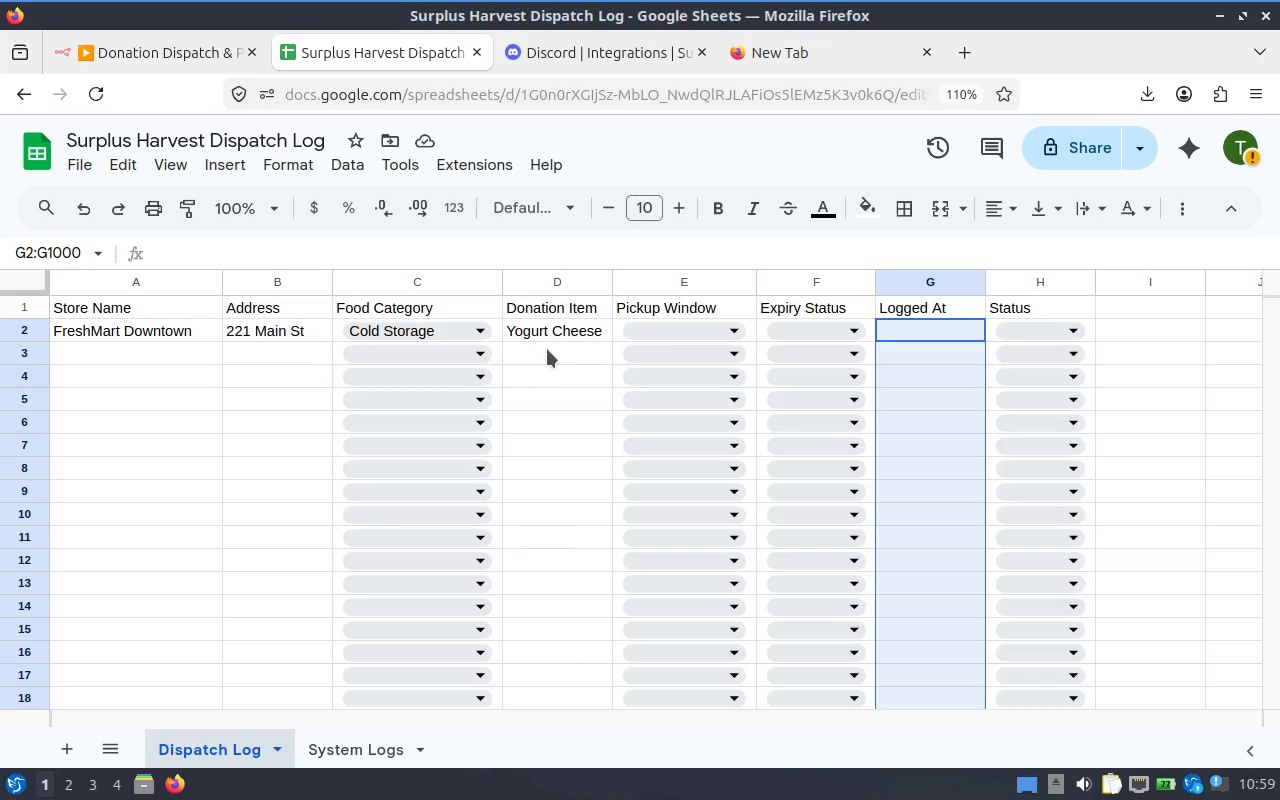 
left_click([17, 313])
 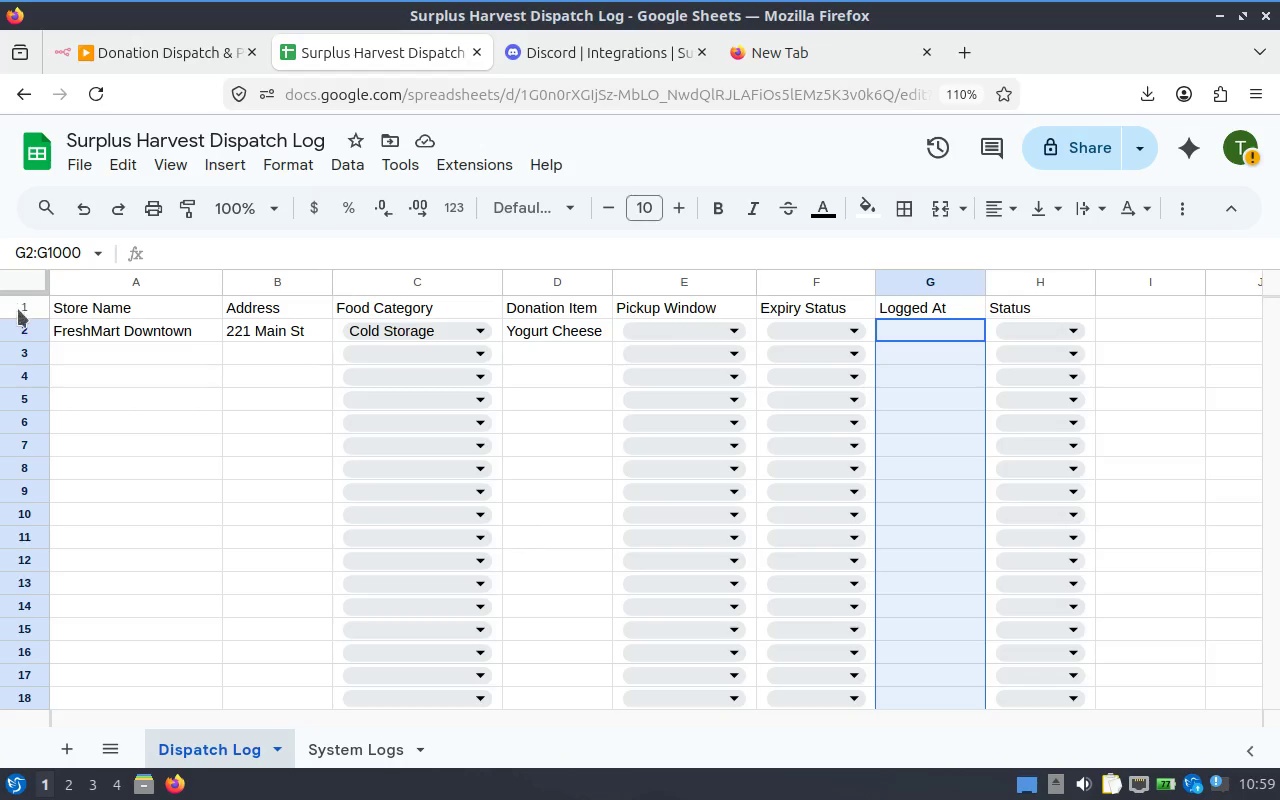 
left_click([21, 304])
 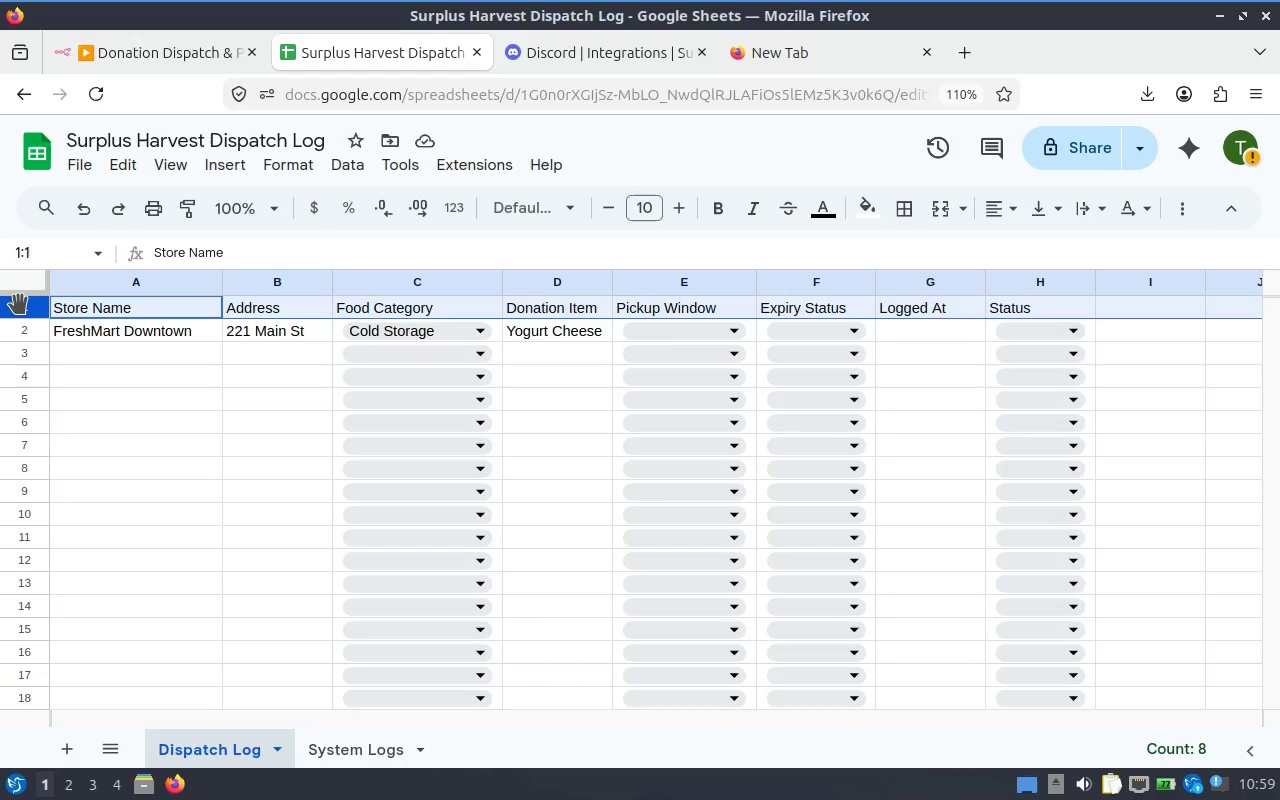 
right_click([20, 304])
 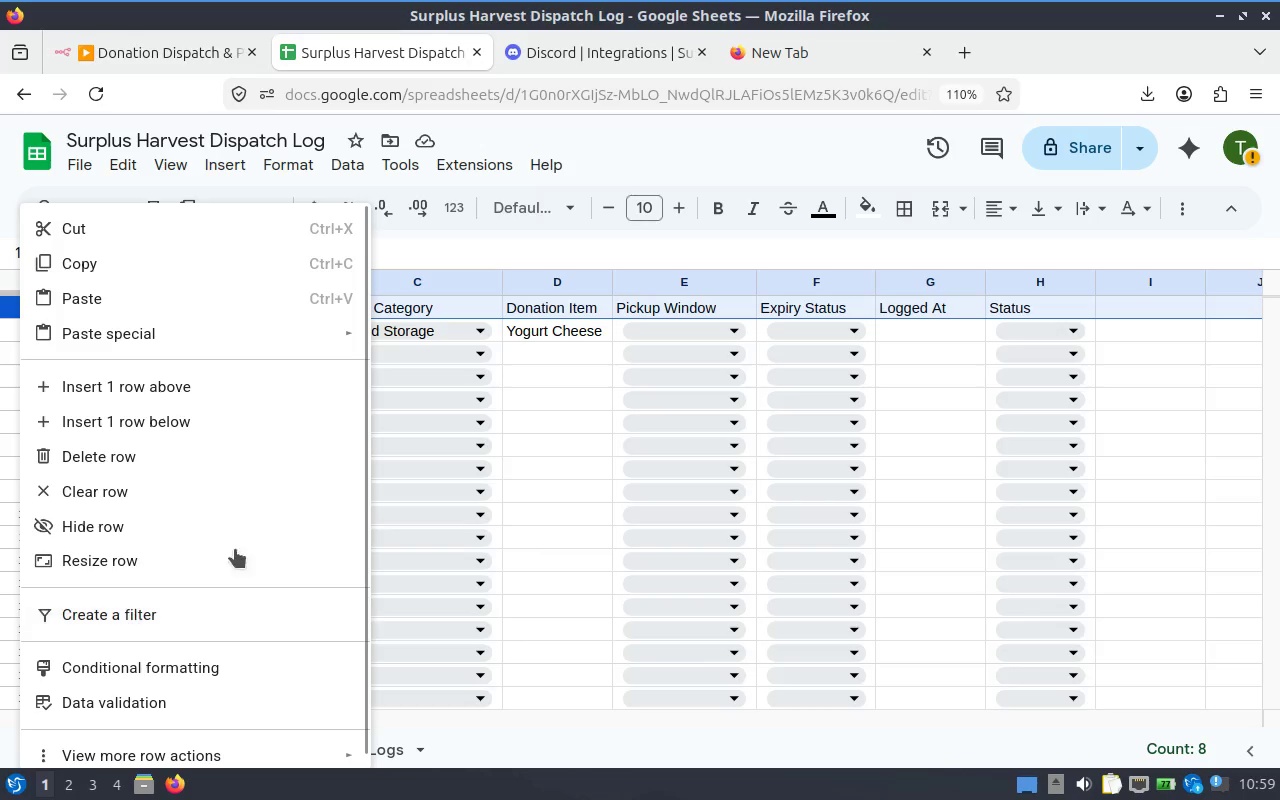 
scroll: coordinate [218, 684], scroll_direction: down, amount: 3.0
 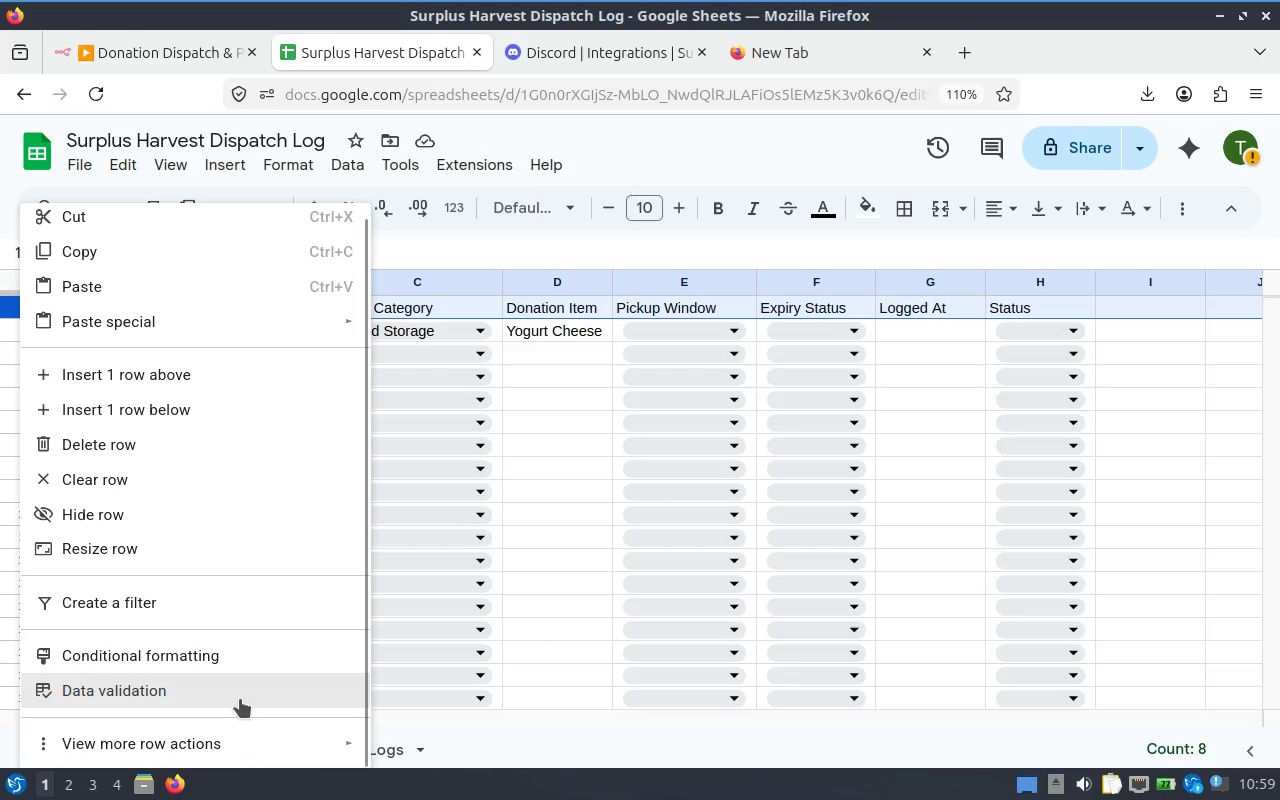 
left_click([243, 746])
 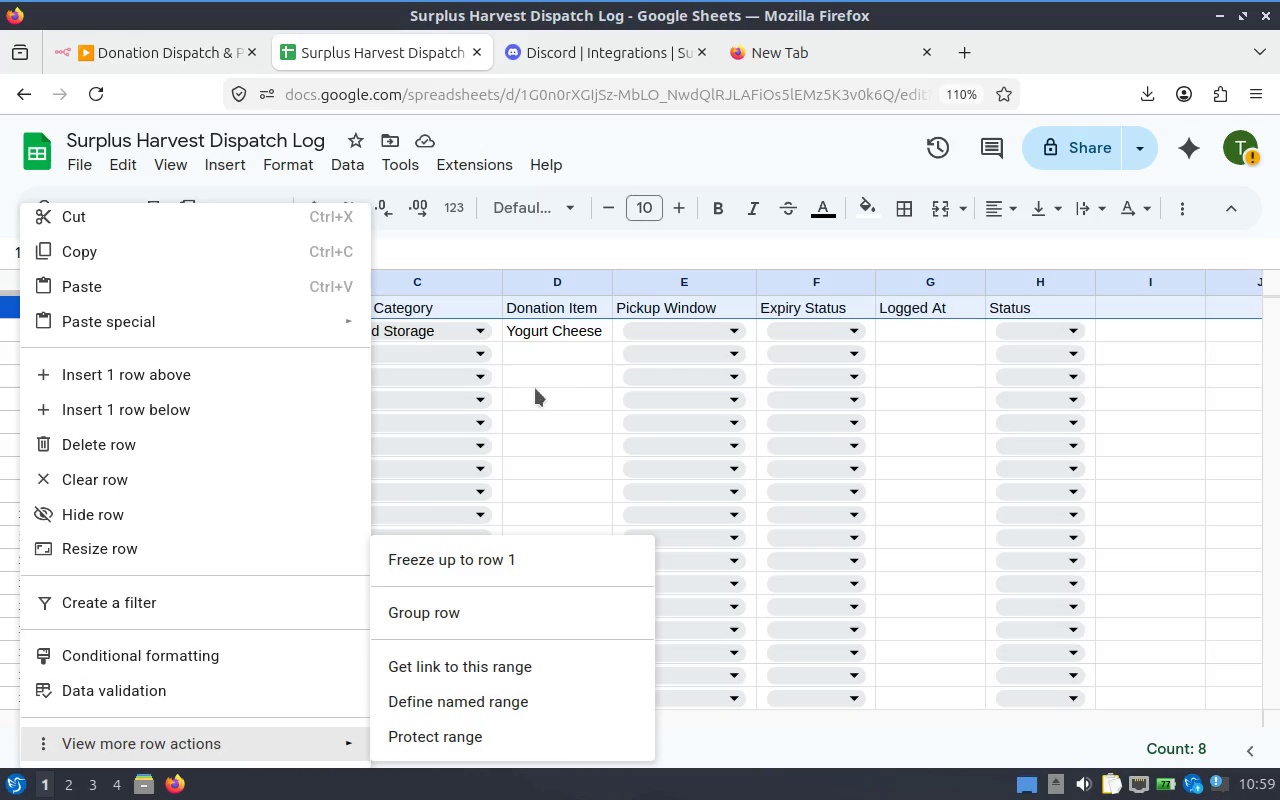 
left_click([645, 245])
 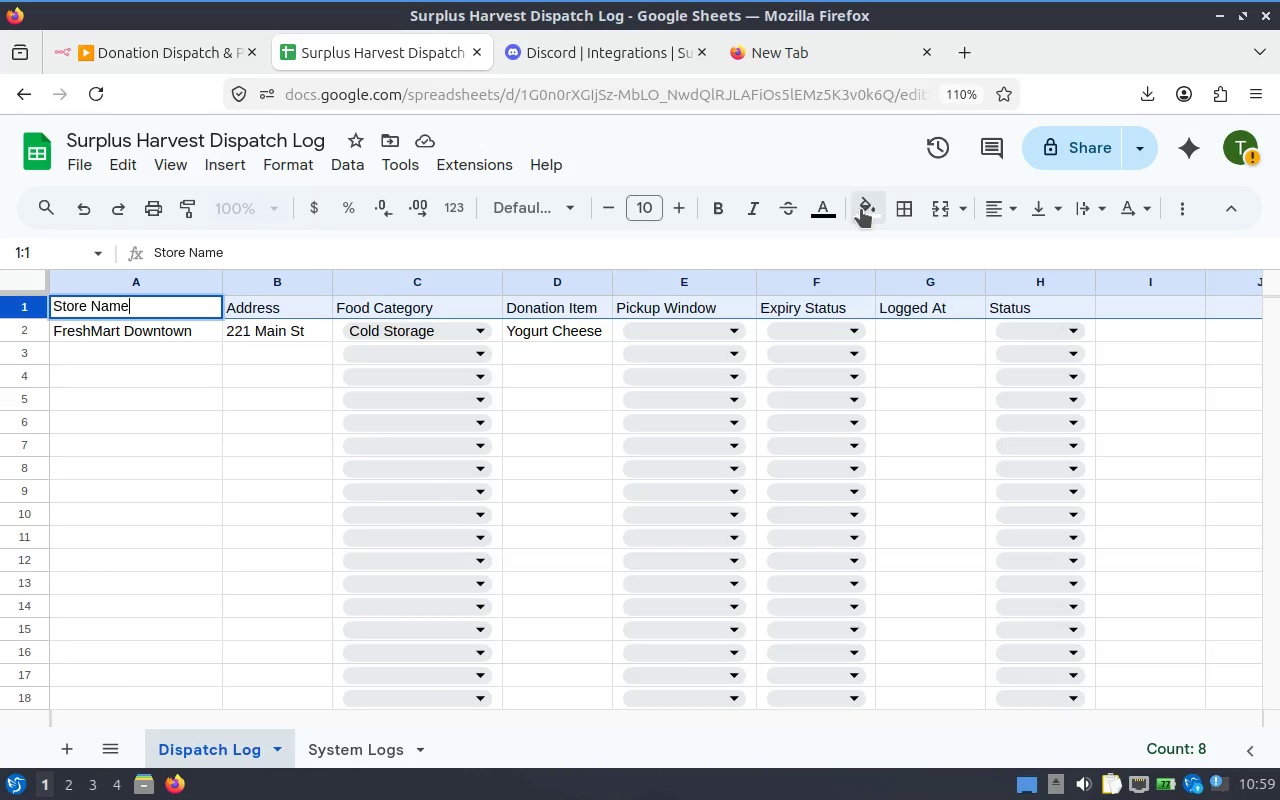 
left_click([863, 209])
 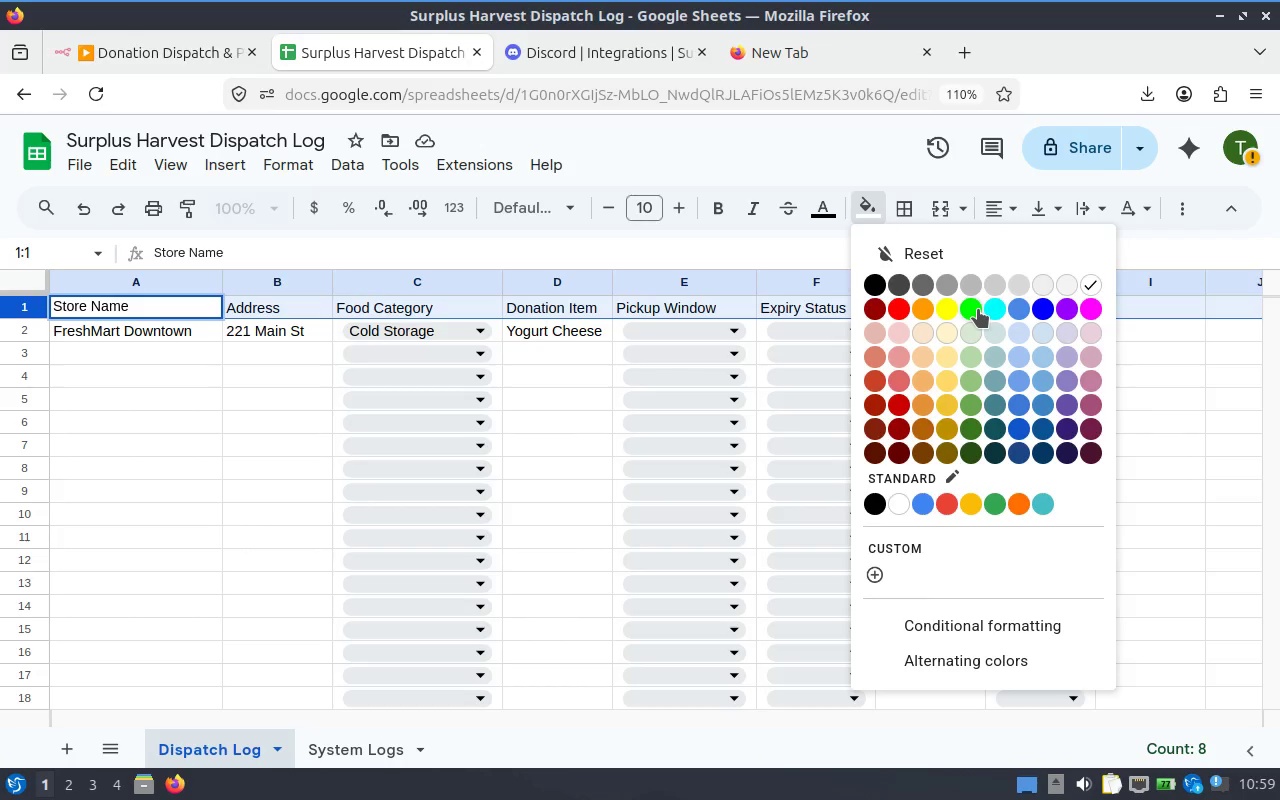 
left_click([1043, 377])
 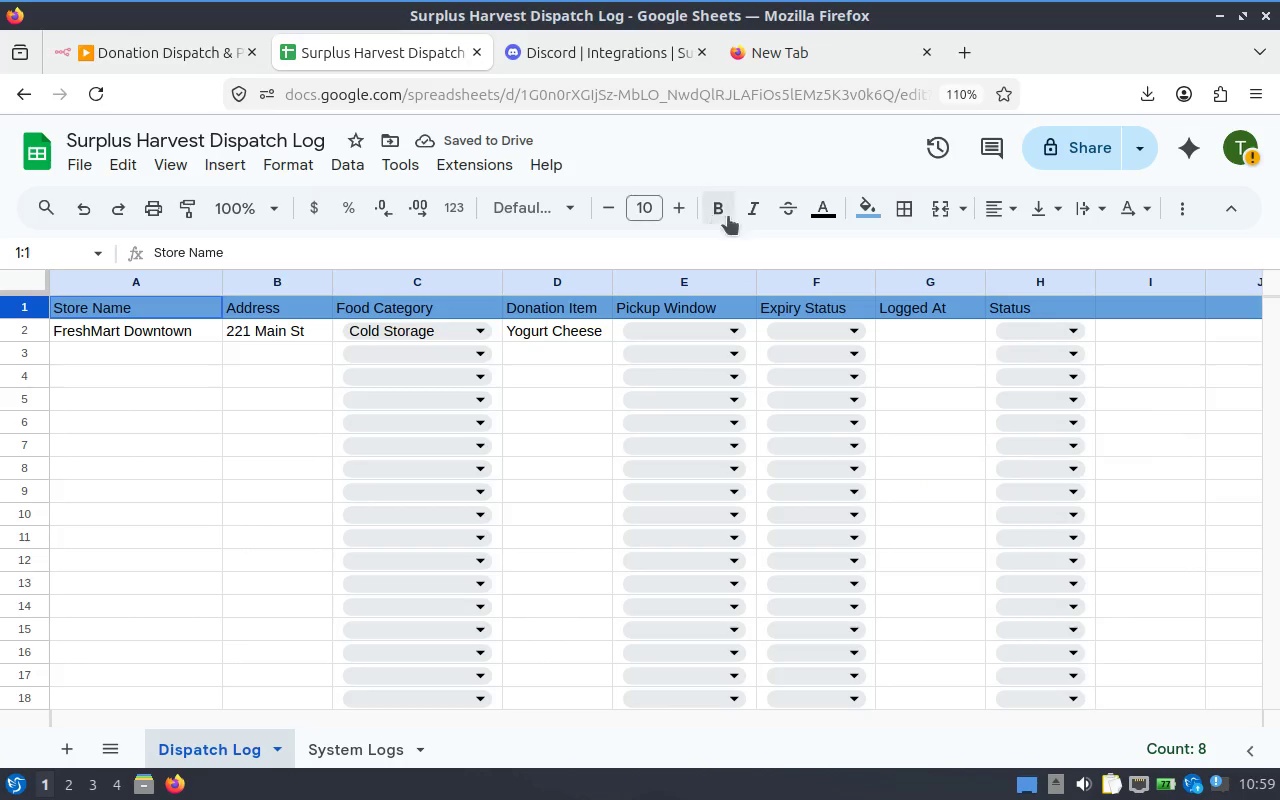 
left_click([723, 201])
 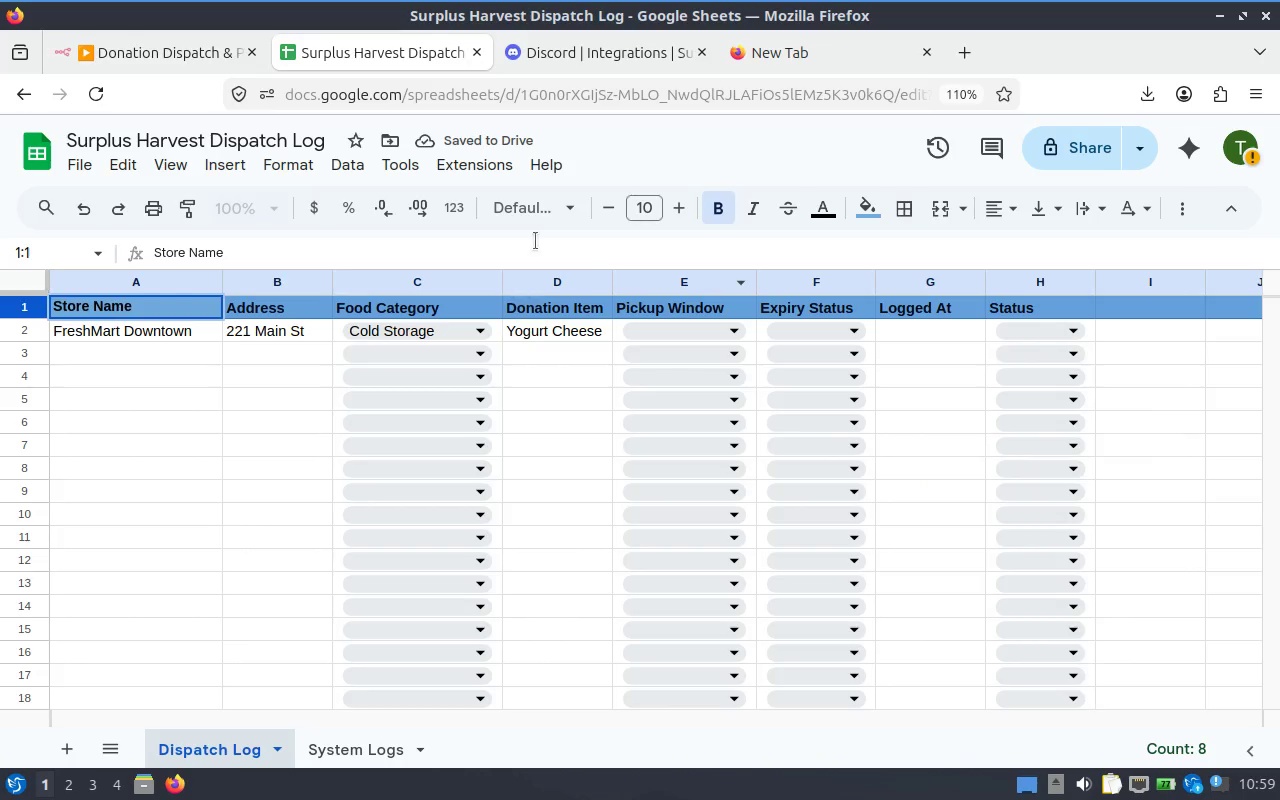 
left_click([616, 400])
 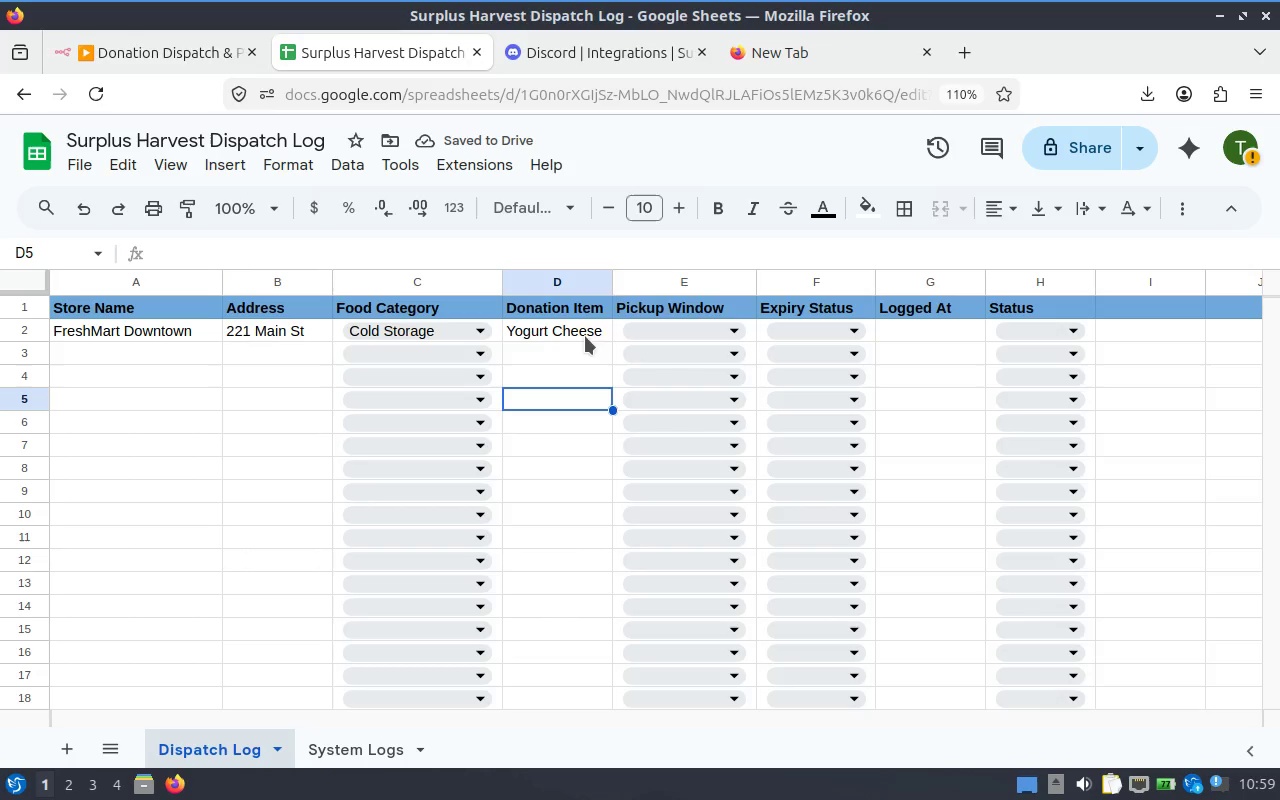 
left_click([638, 269])
 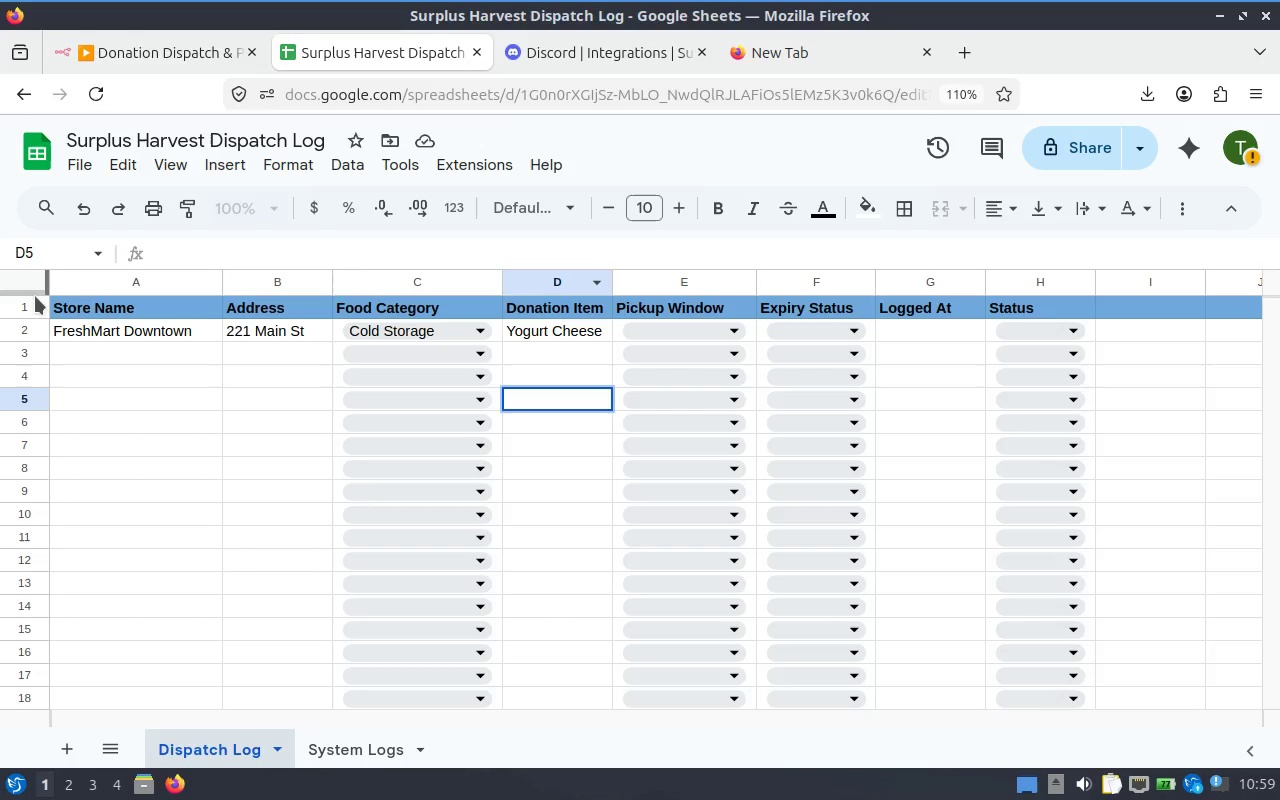 
left_click([28, 311])
 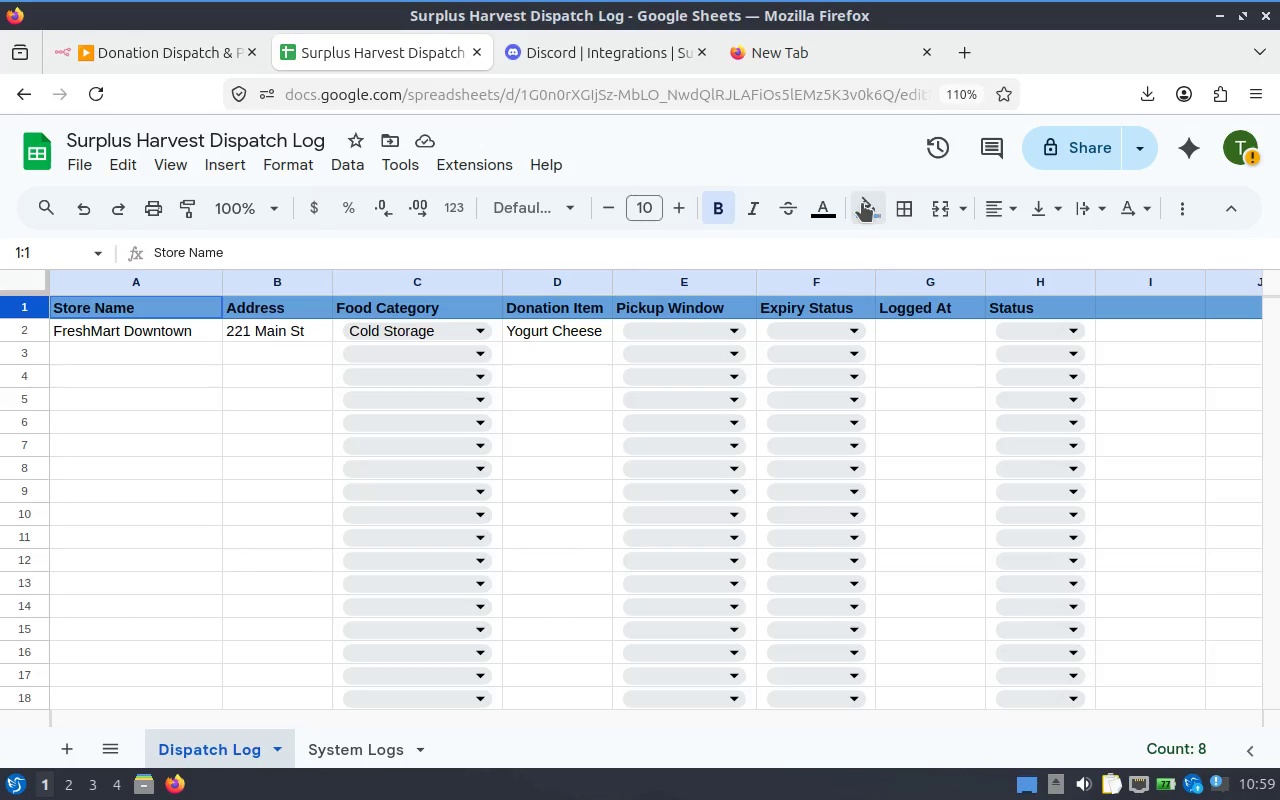 
left_click([866, 204])
 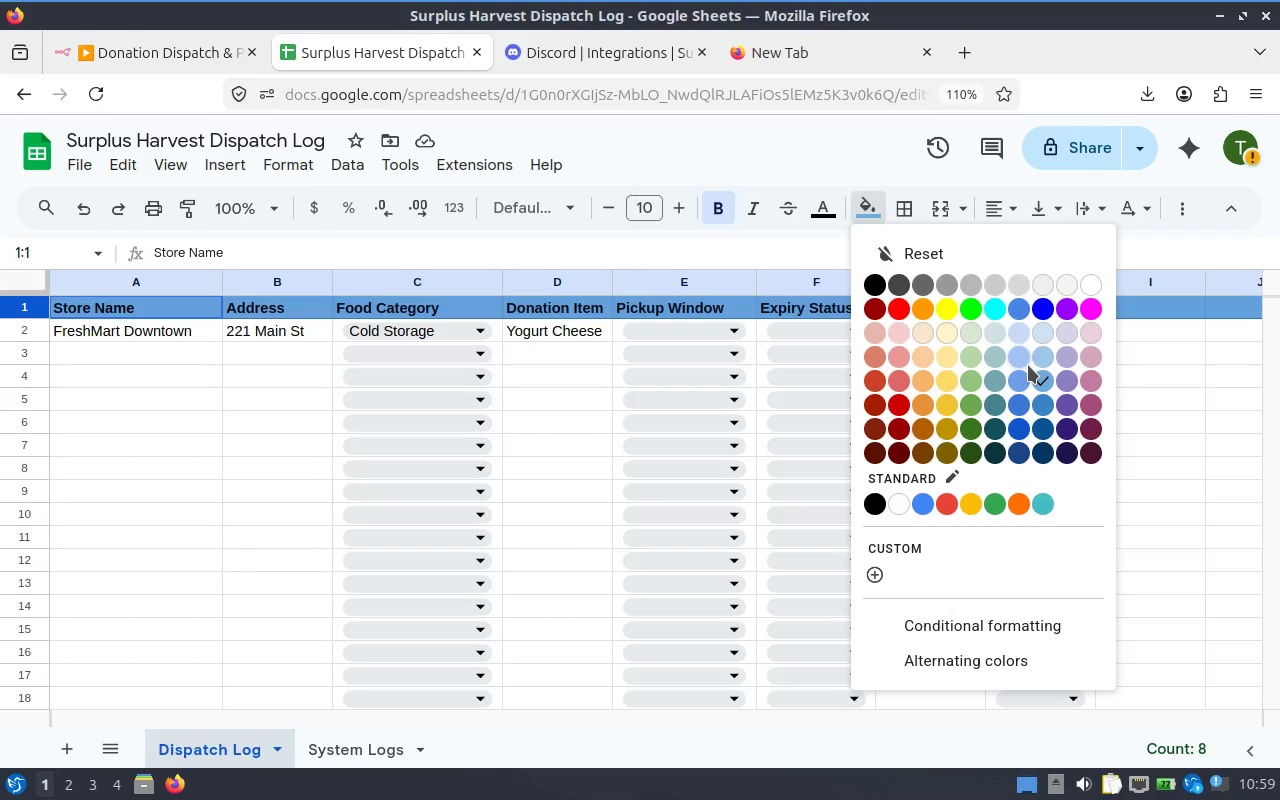 
left_click([1041, 357])
 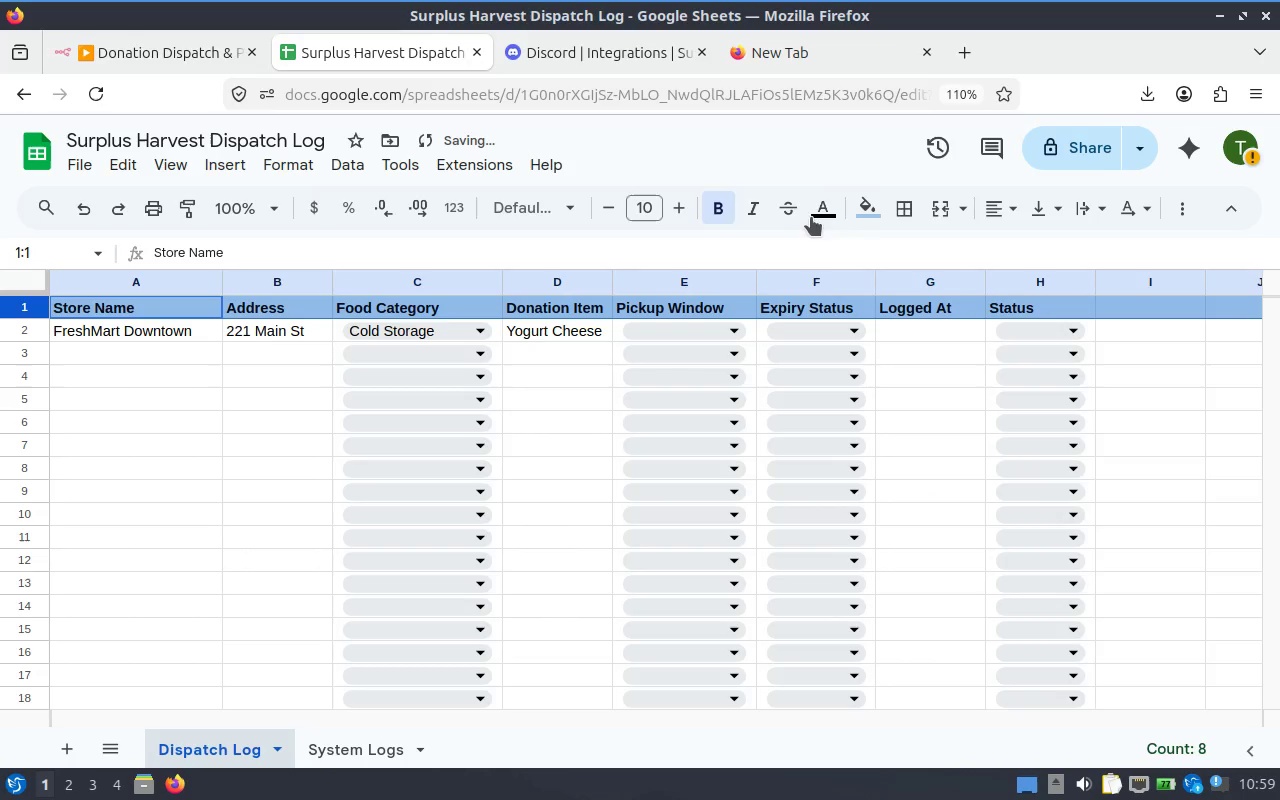 
left_click([866, 216])
 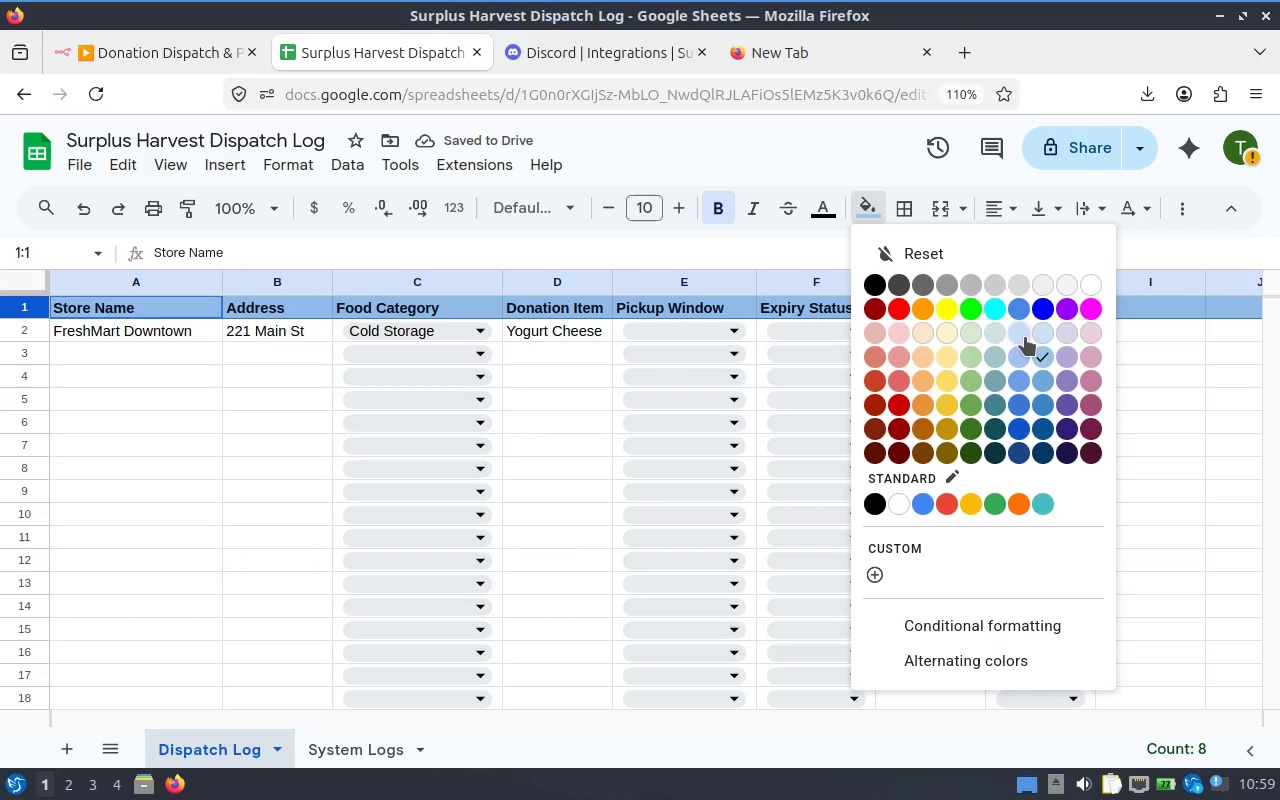 
left_click([1025, 337])
 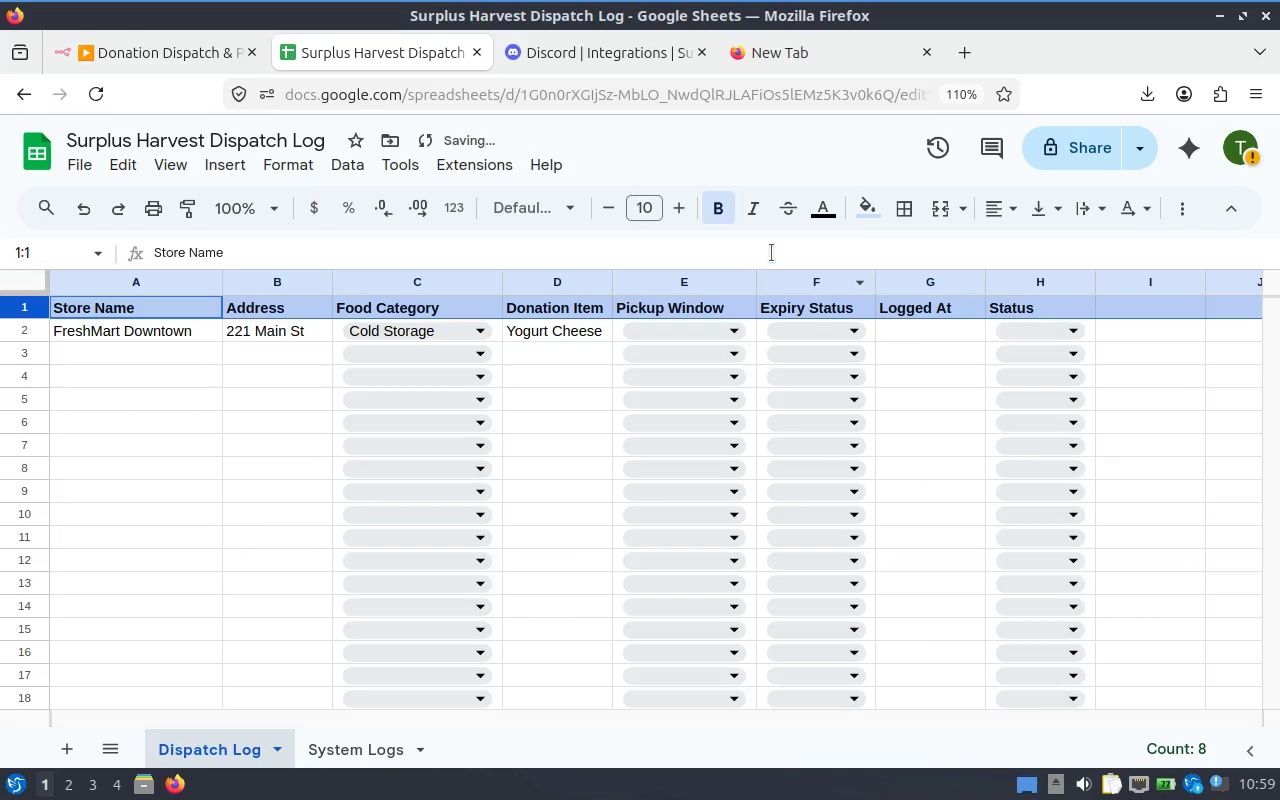 
left_click([795, 257])
 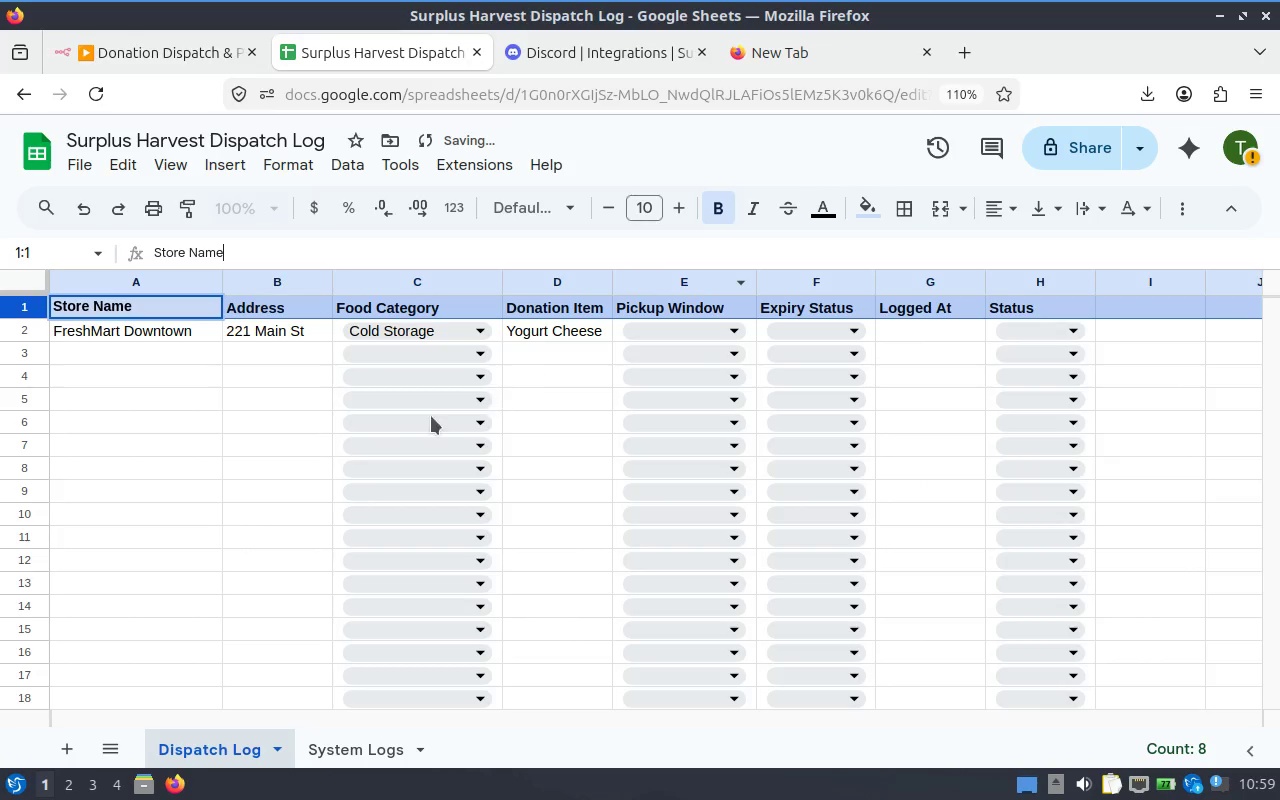 
left_click([295, 412])
 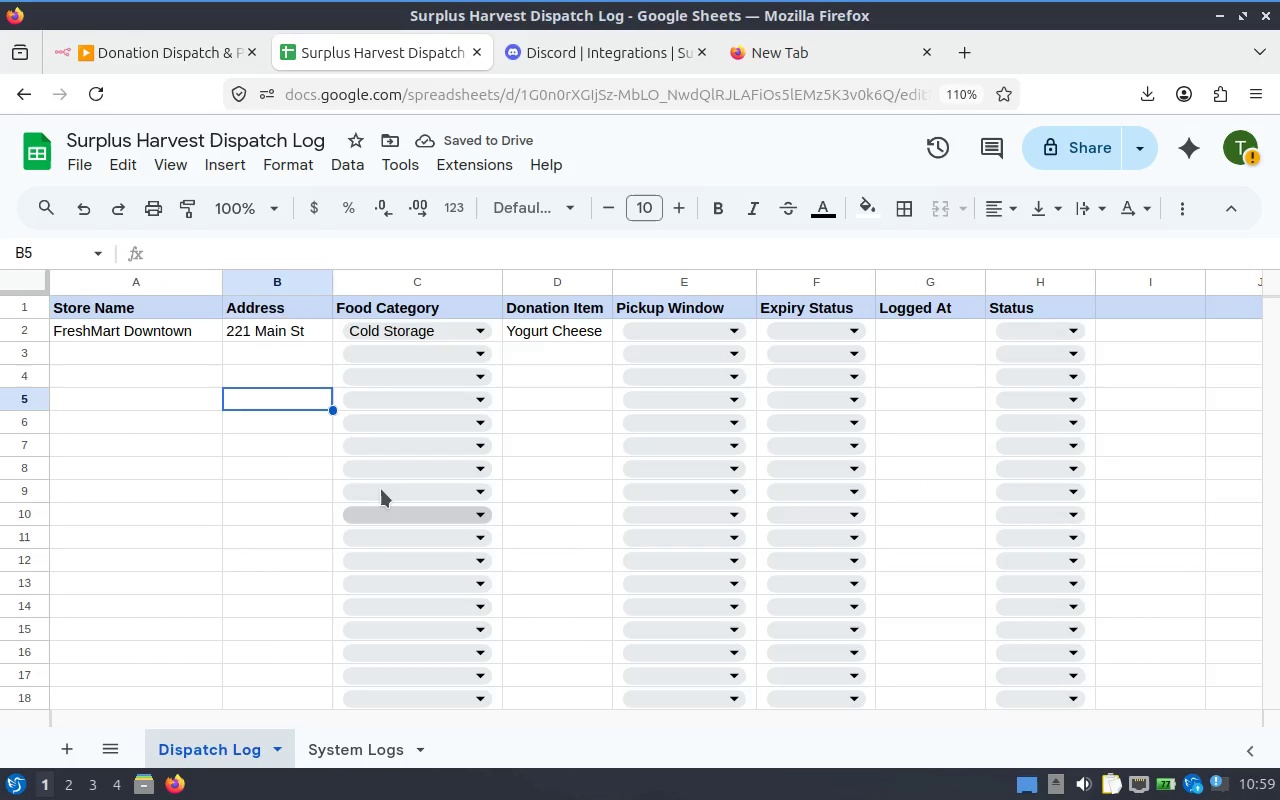 
hold_key(key=ShiftLeft, duration=1.15)
scroll: coordinate [375, 476], scroll_direction: up, amount: 3.0
 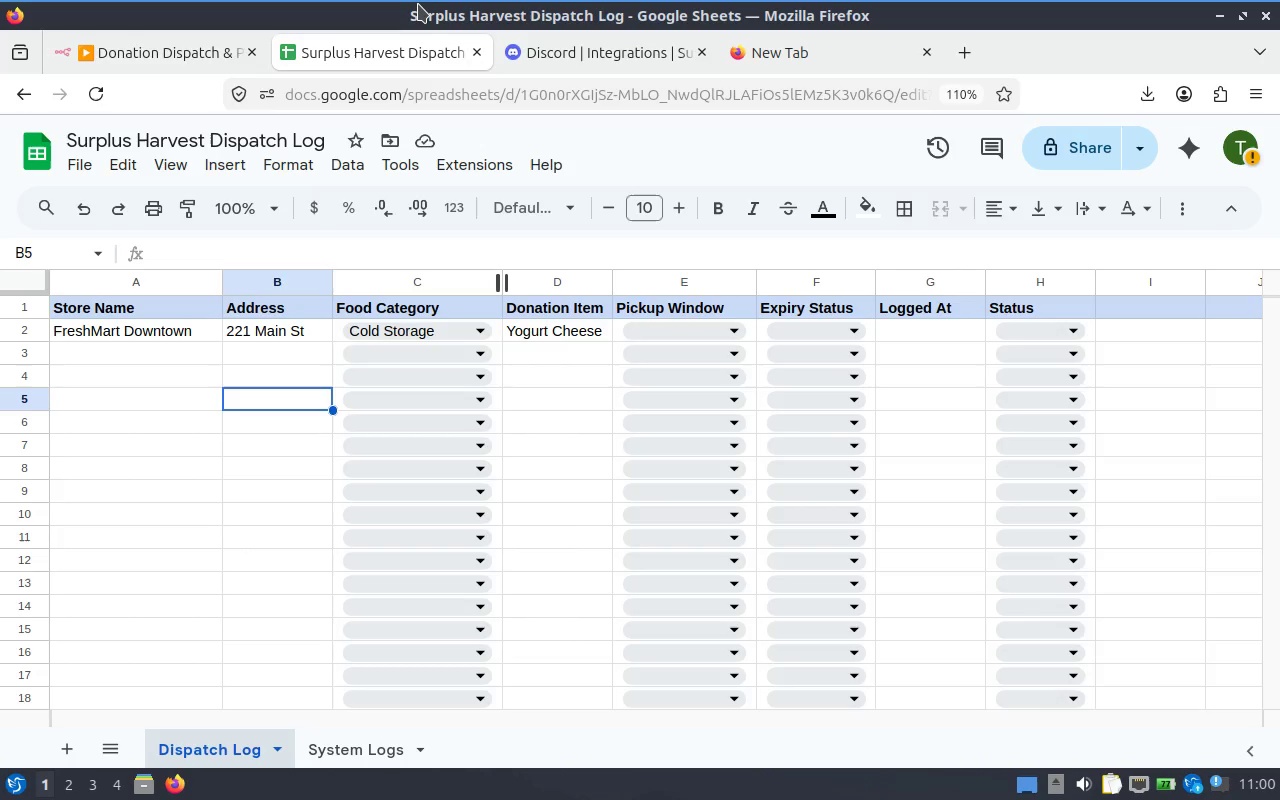 
wait(58.73)
 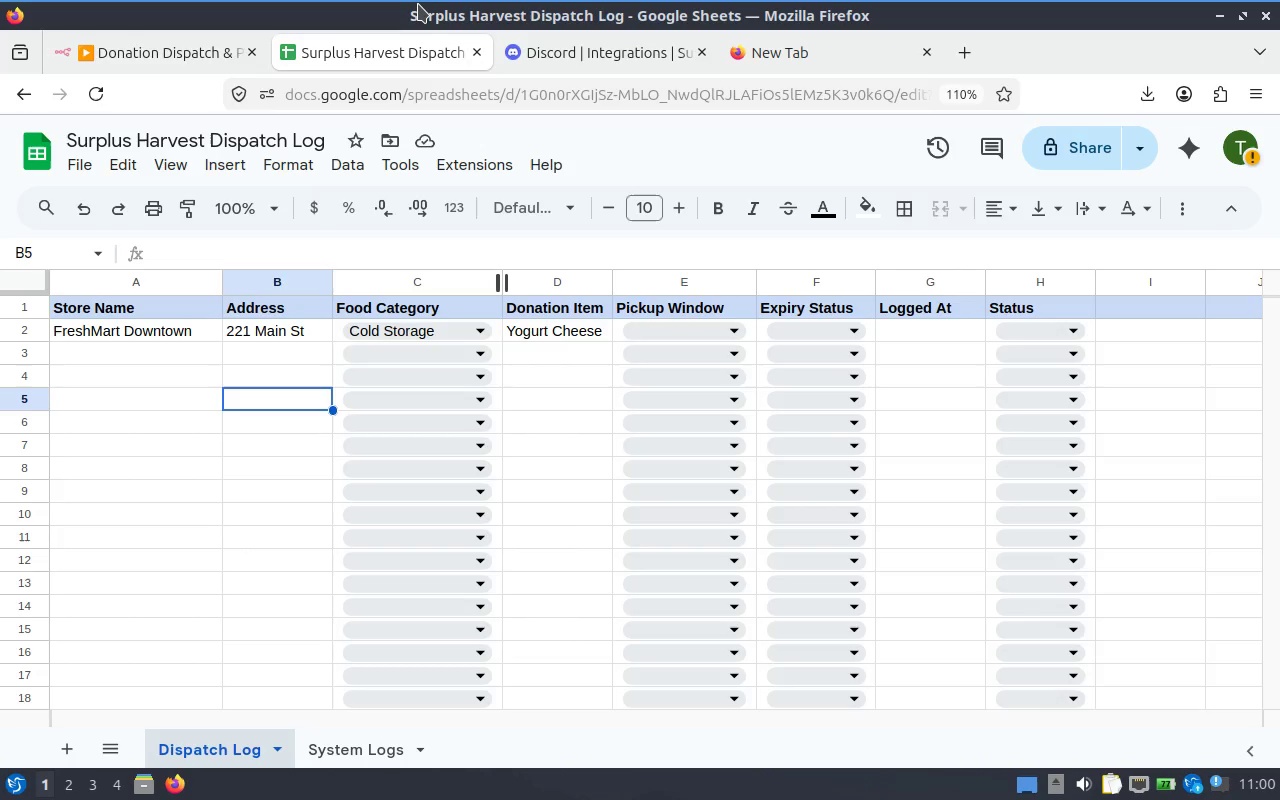 
left_click([195, 56])
 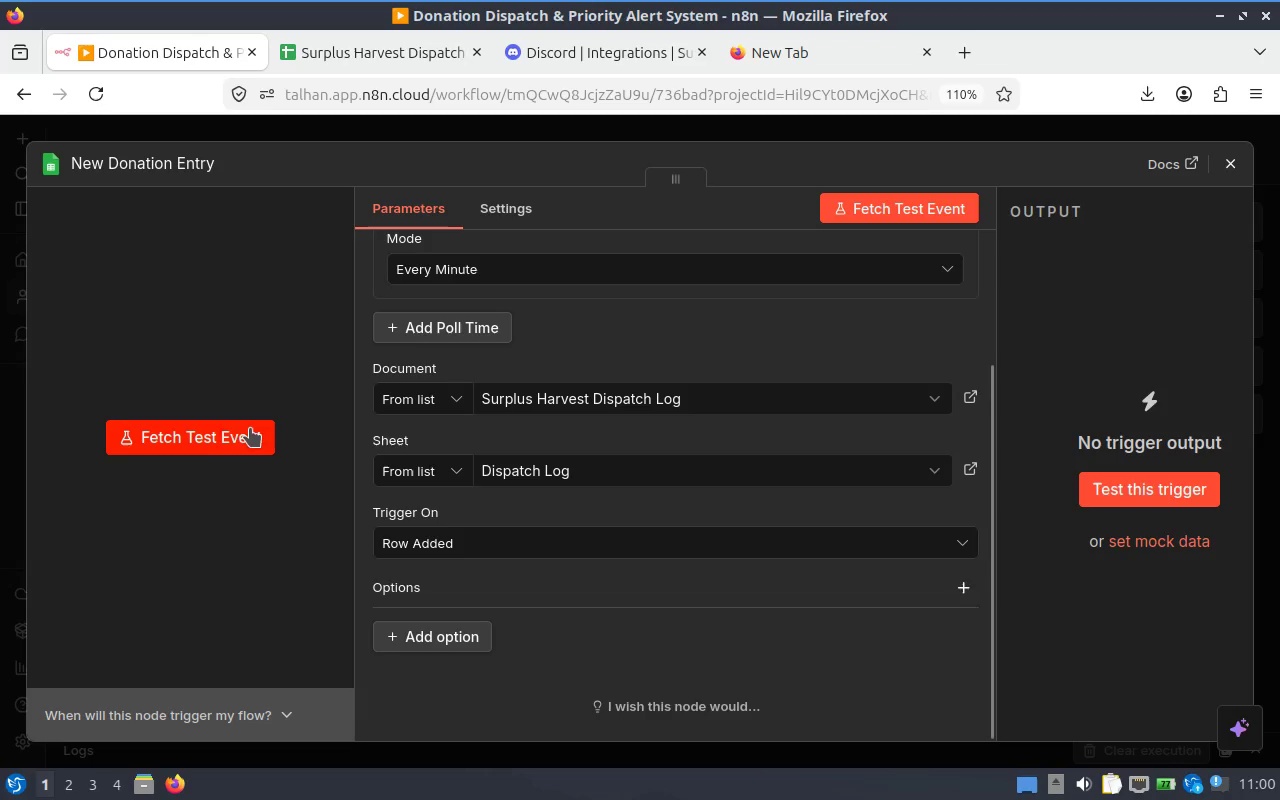 
left_click([211, 444])
 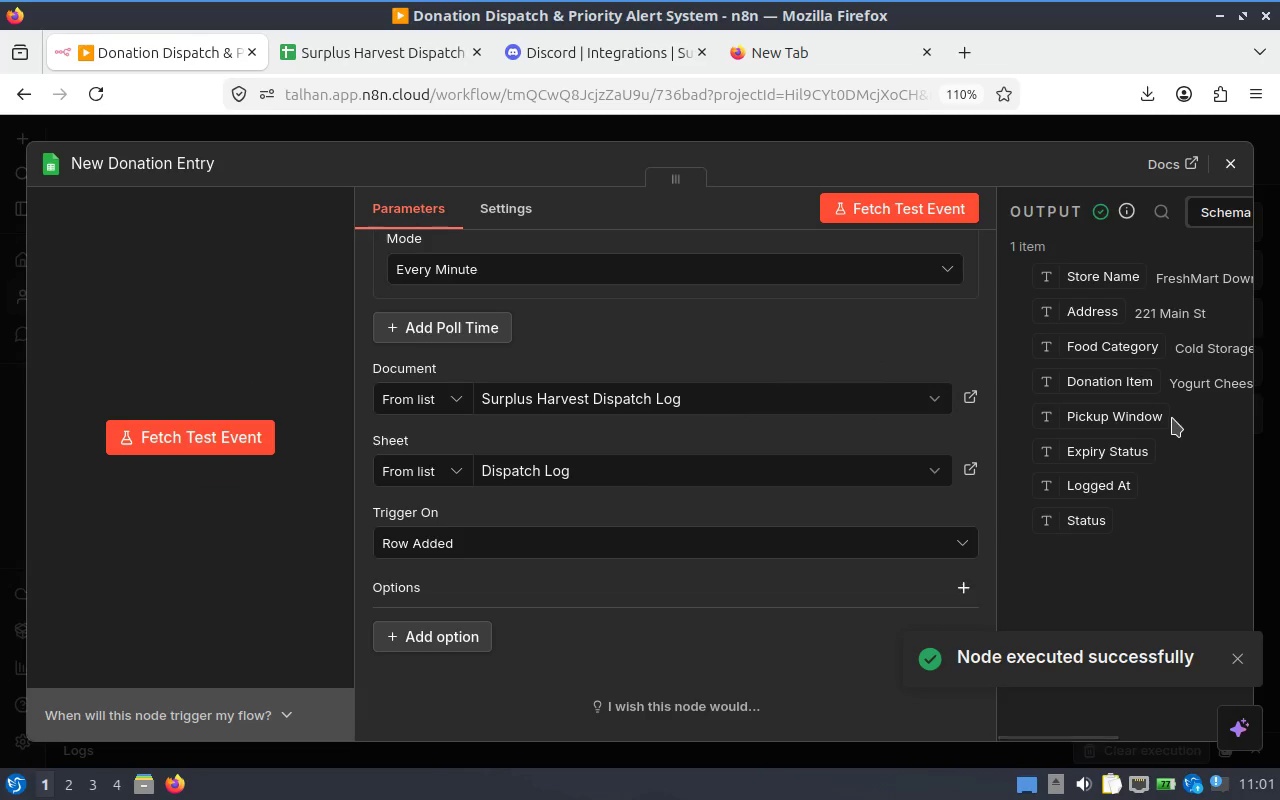 
wait(5.99)
 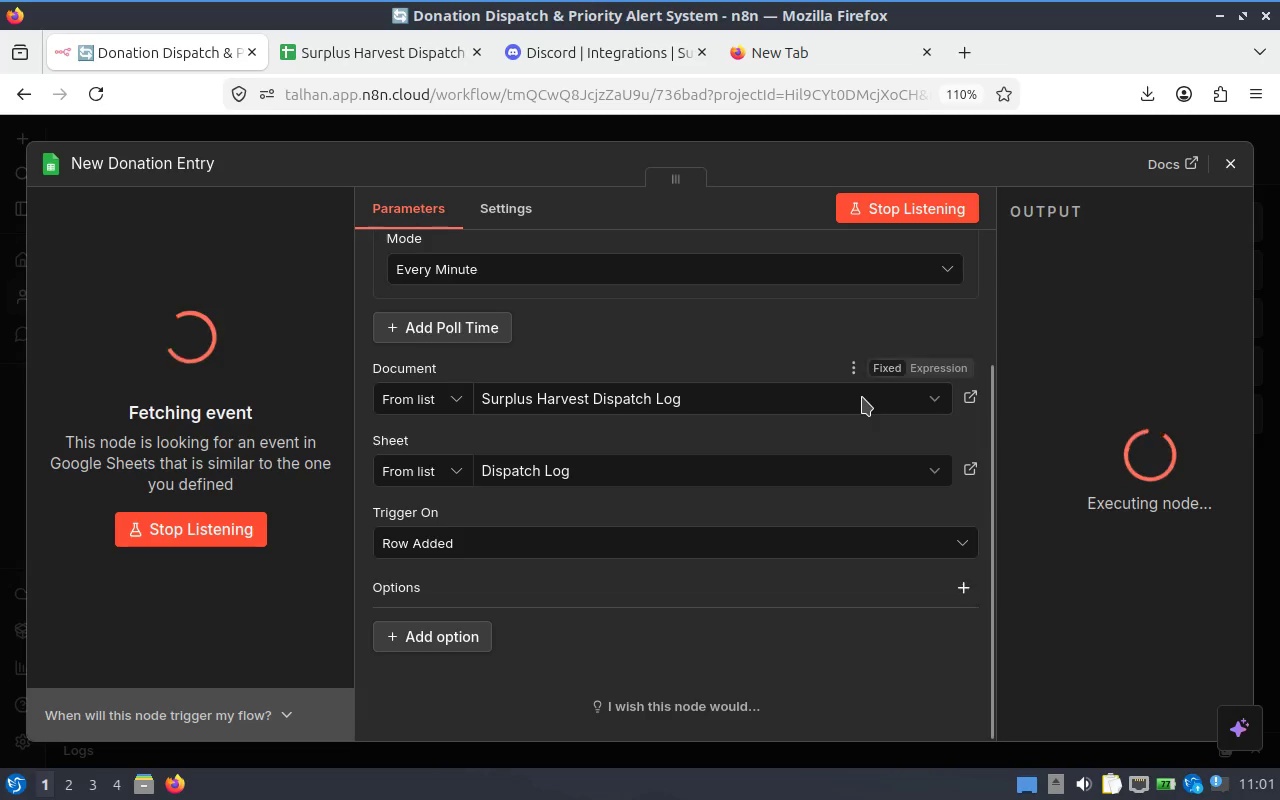 
left_click([1231, 660])
 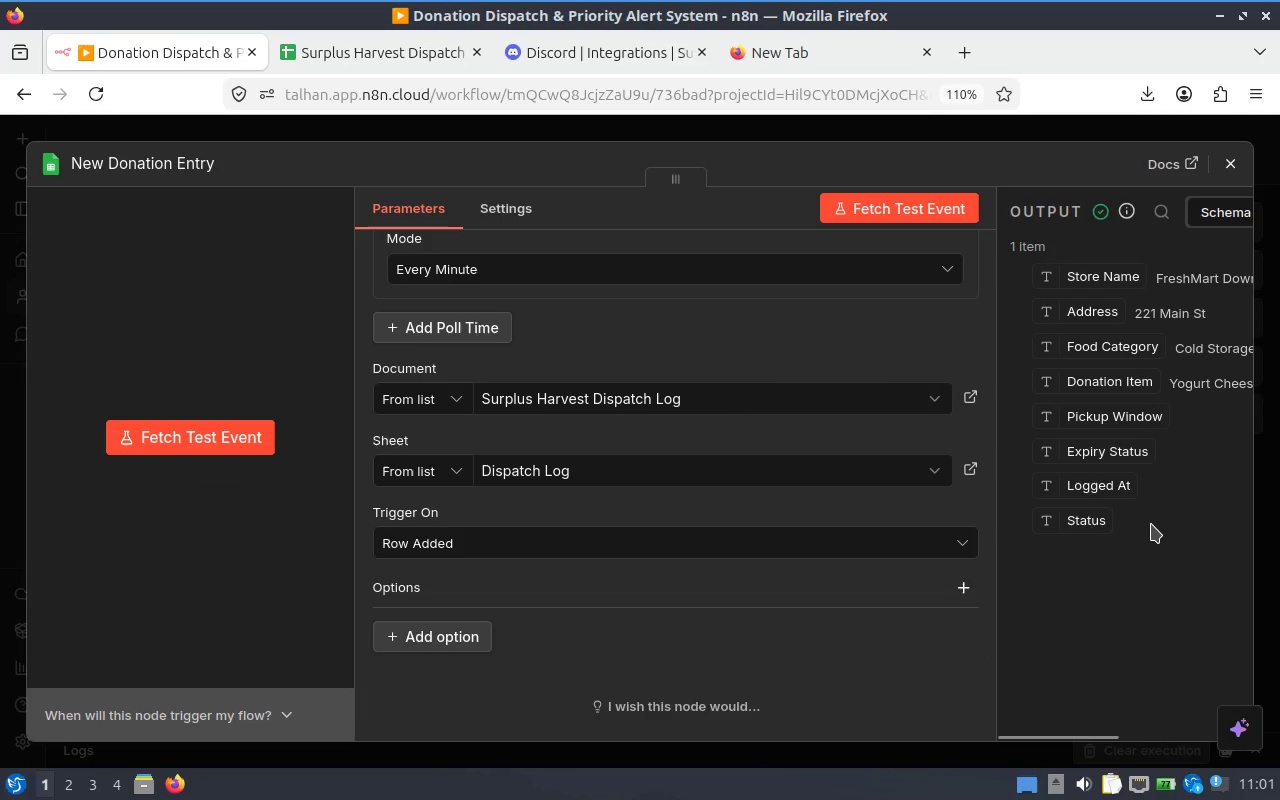 
hold_key(key=ShiftLeft, duration=1.34)
scroll: coordinate [1149, 523], scroll_direction: down, amount: 1.0
 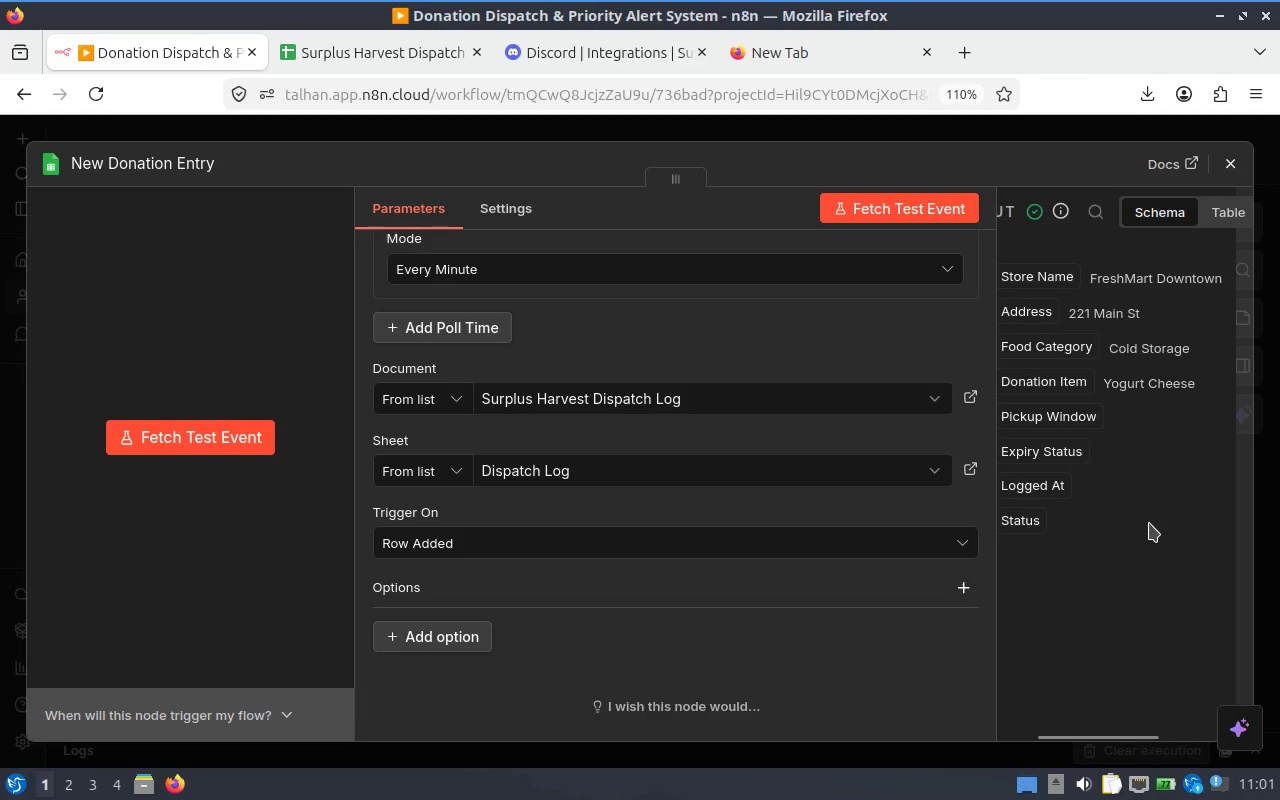 
hold_key(key=ShiftLeft, duration=0.42)
scroll: coordinate [1152, 518], scroll_direction: up, amount: 2.0
 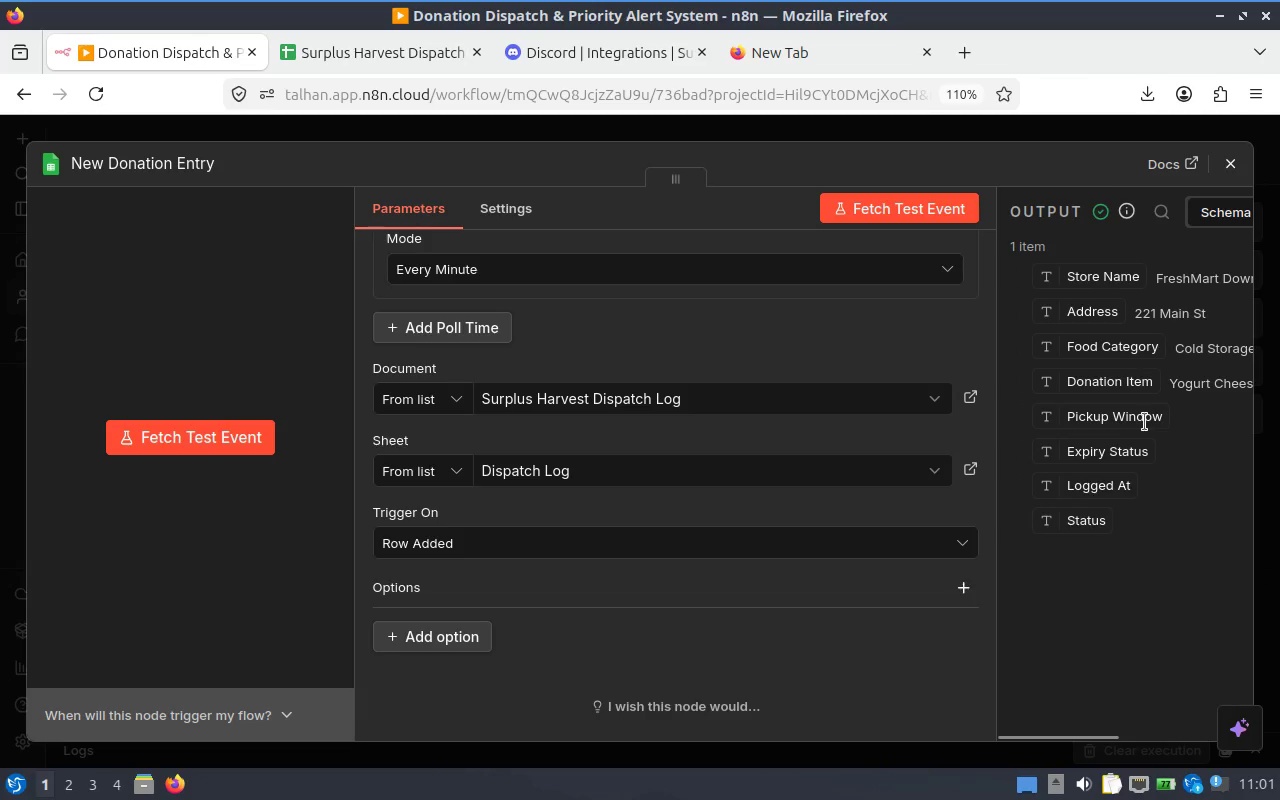 
hold_key(key=ShiftLeft, duration=0.63)
scroll: coordinate [1151, 443], scroll_direction: down, amount: 1.0
 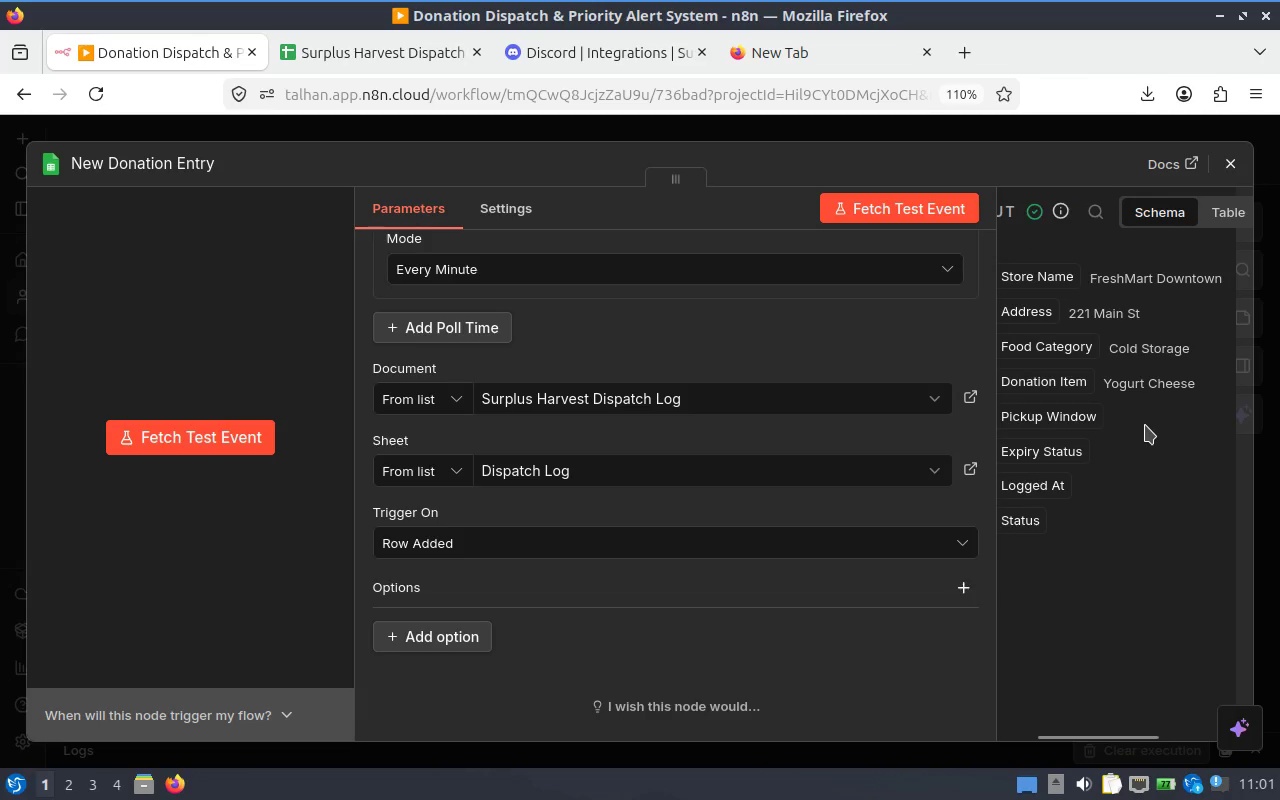 
left_click([1145, 424])
 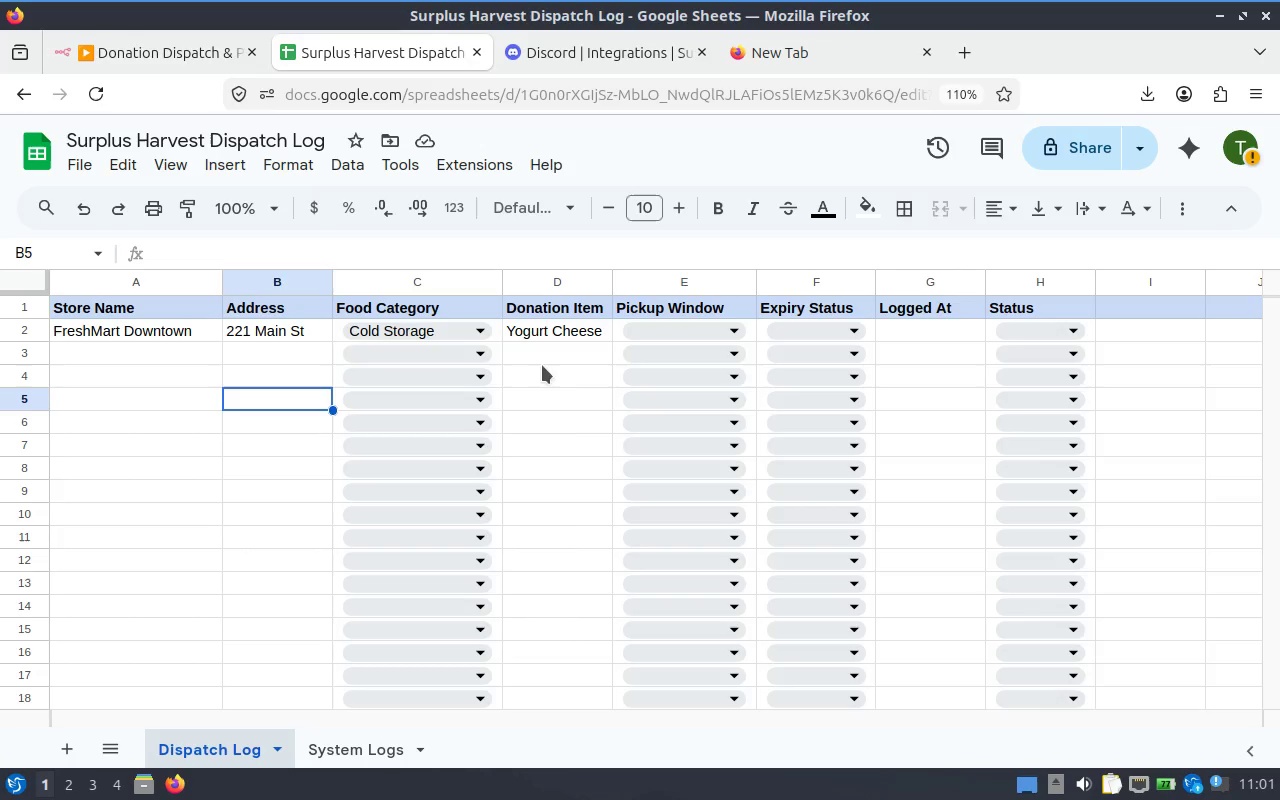 
left_click([698, 337])
 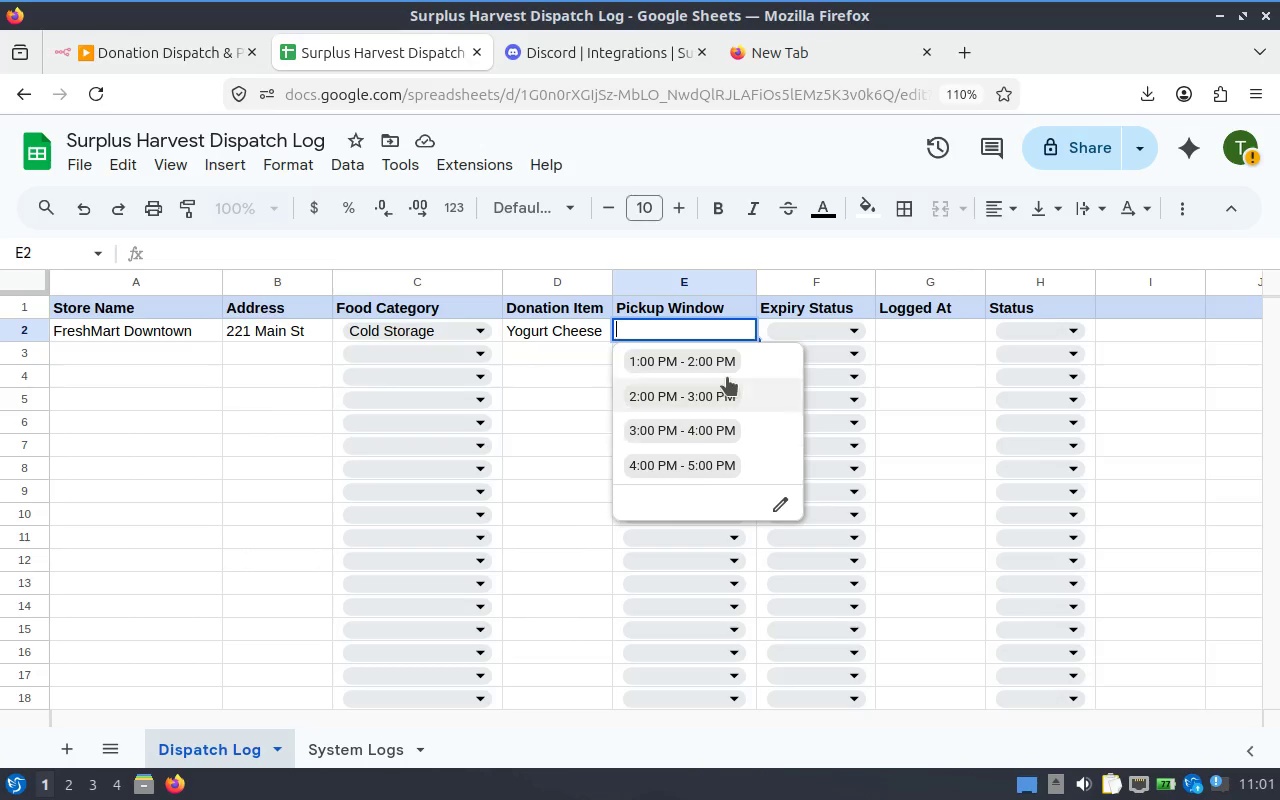 
left_click([729, 375])
 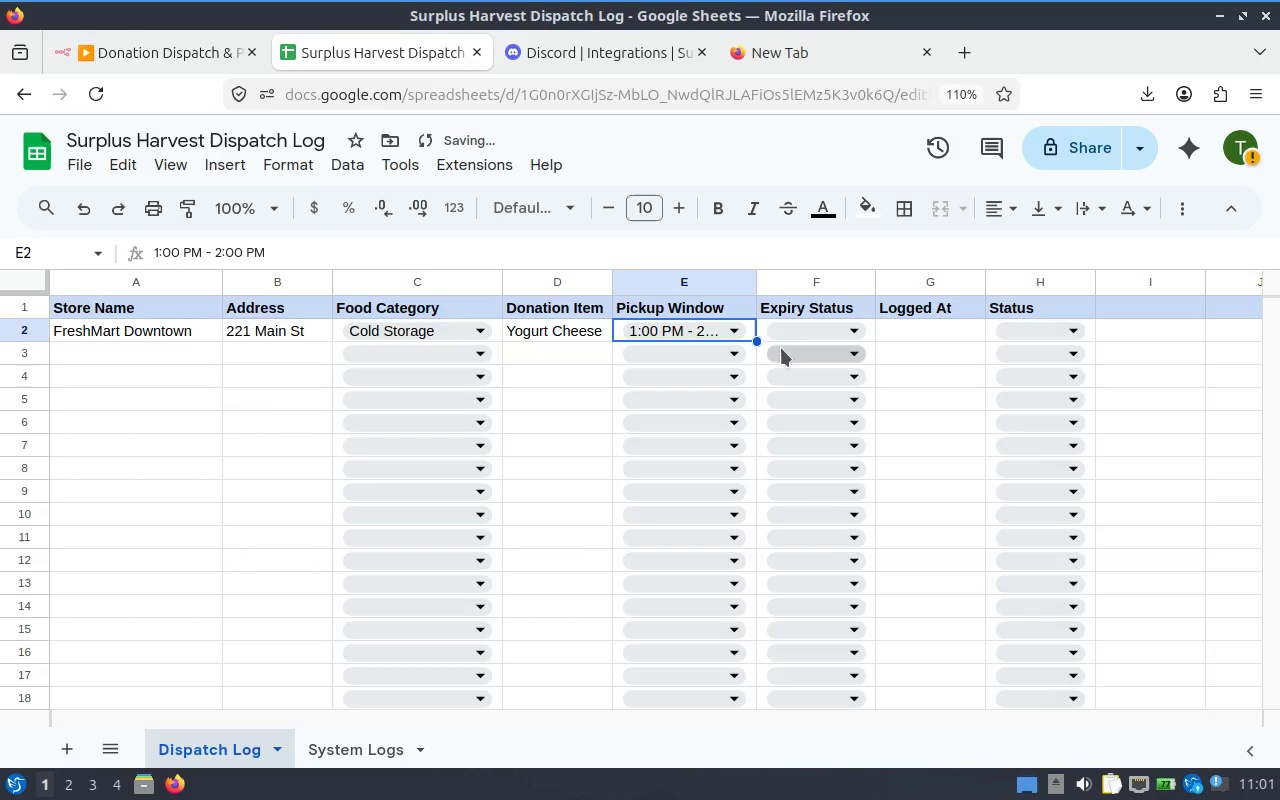 
left_click([821, 332])
 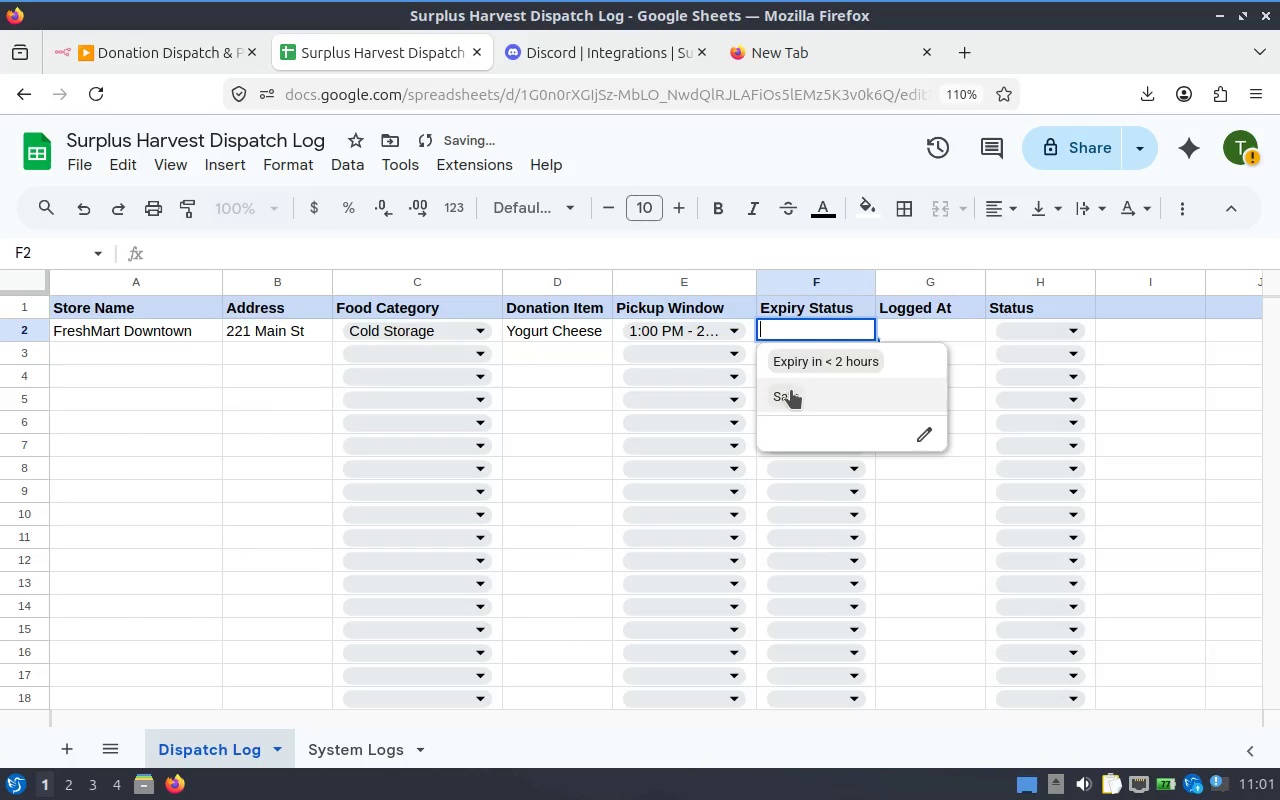 
left_click([791, 390])
 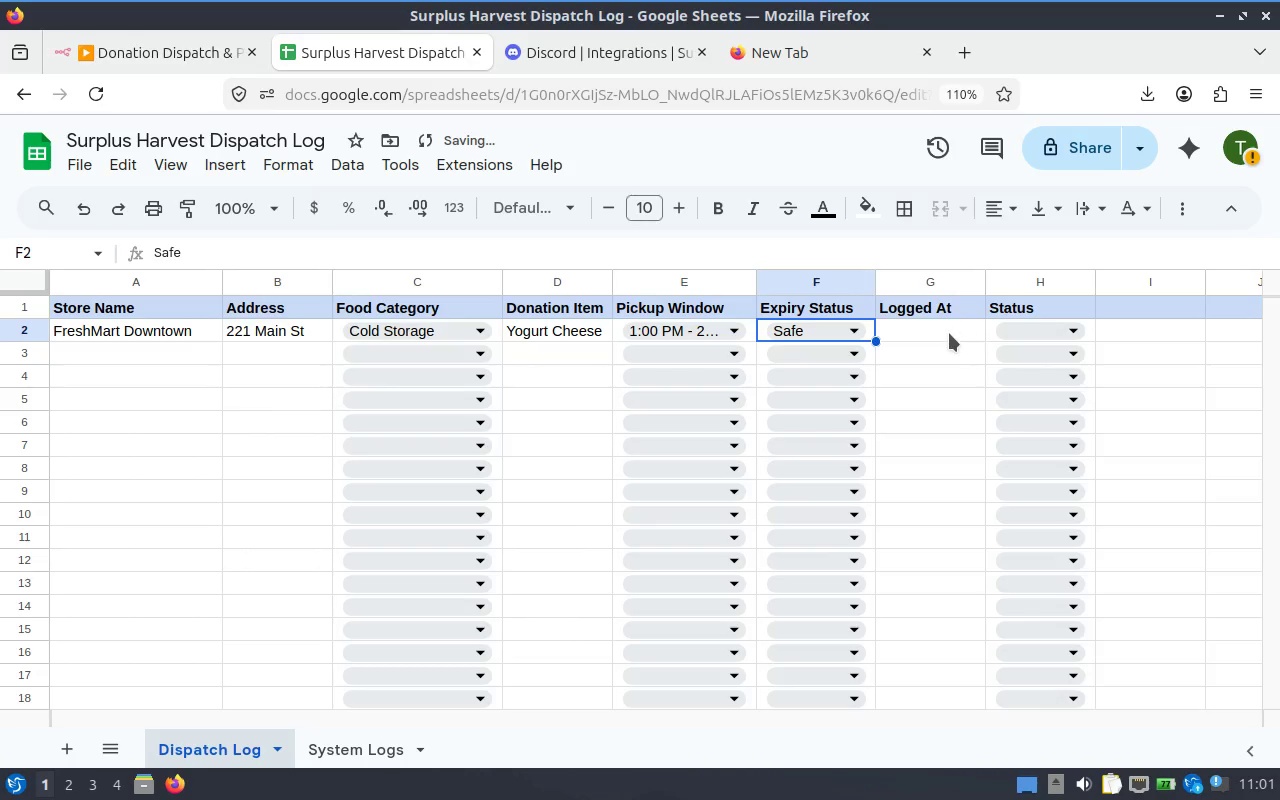 
left_click([949, 333])
 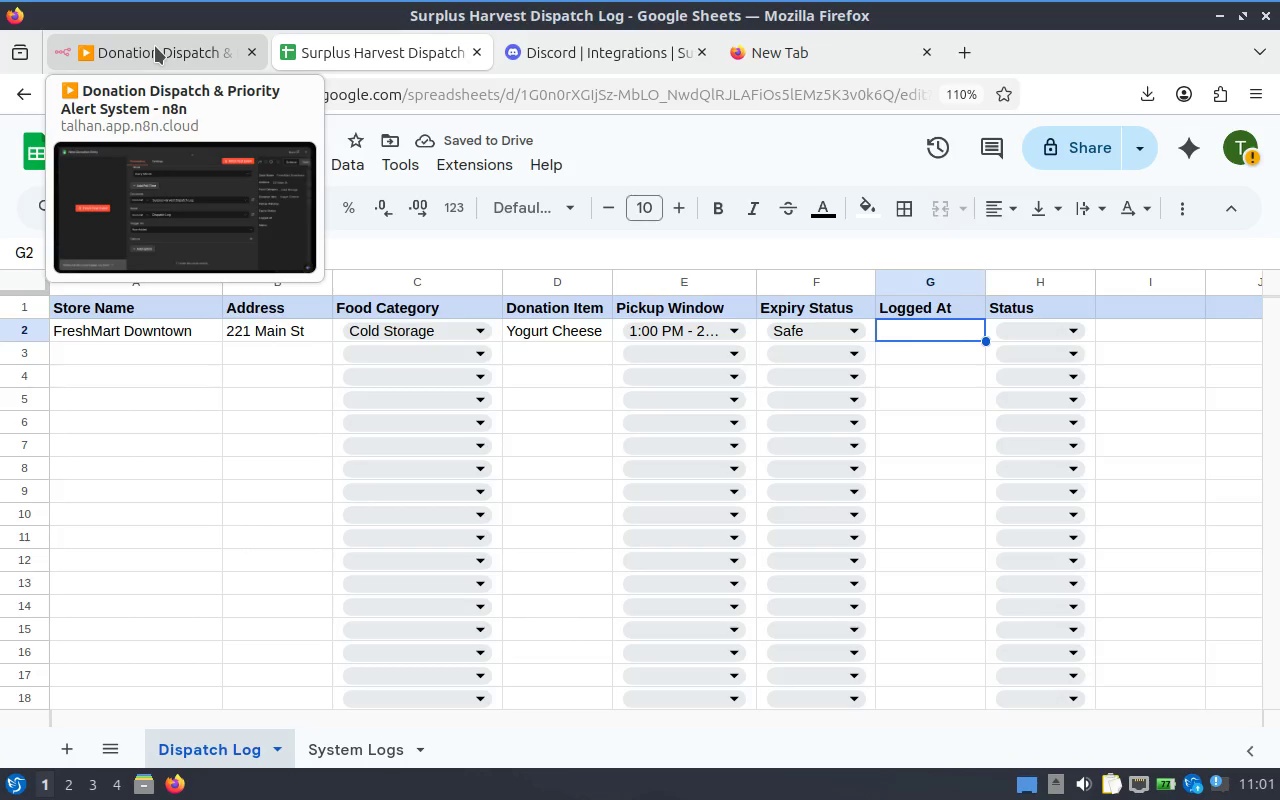 
left_click([155, 46])
 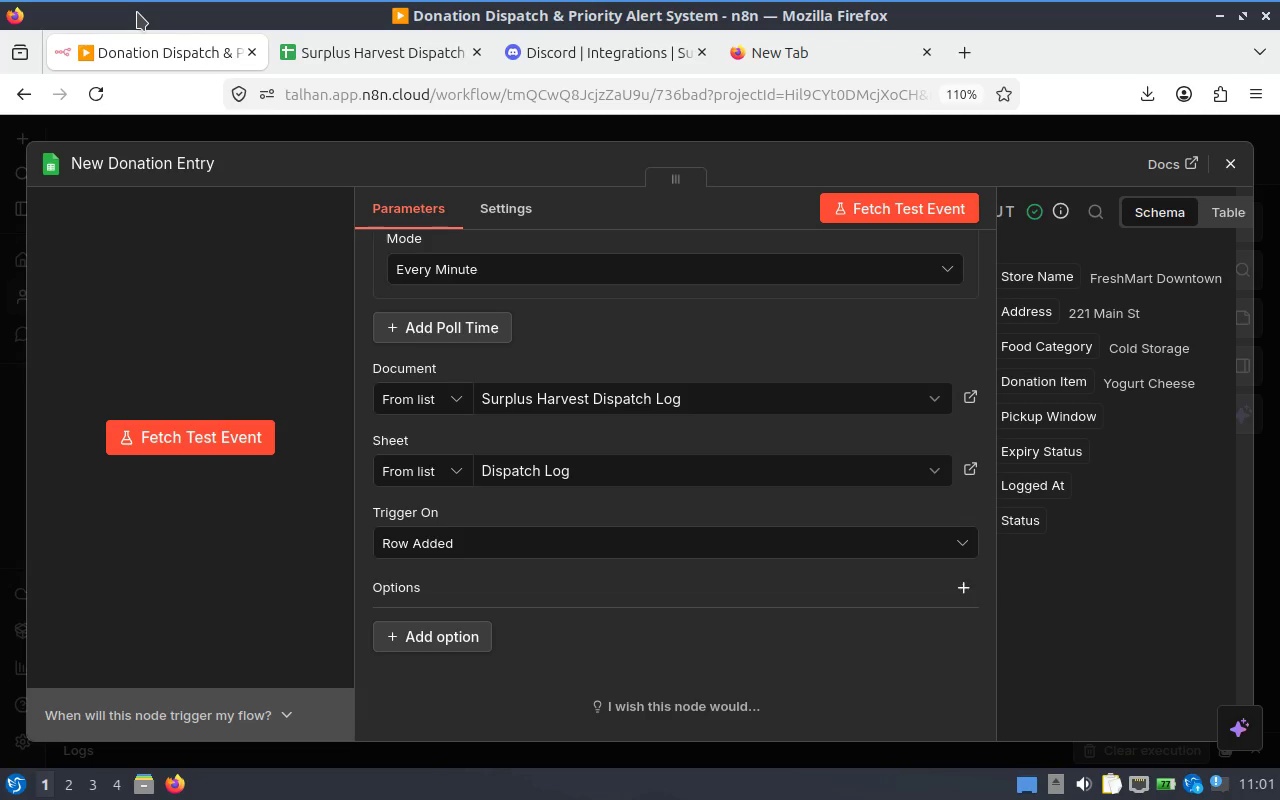 
wait(23.29)
 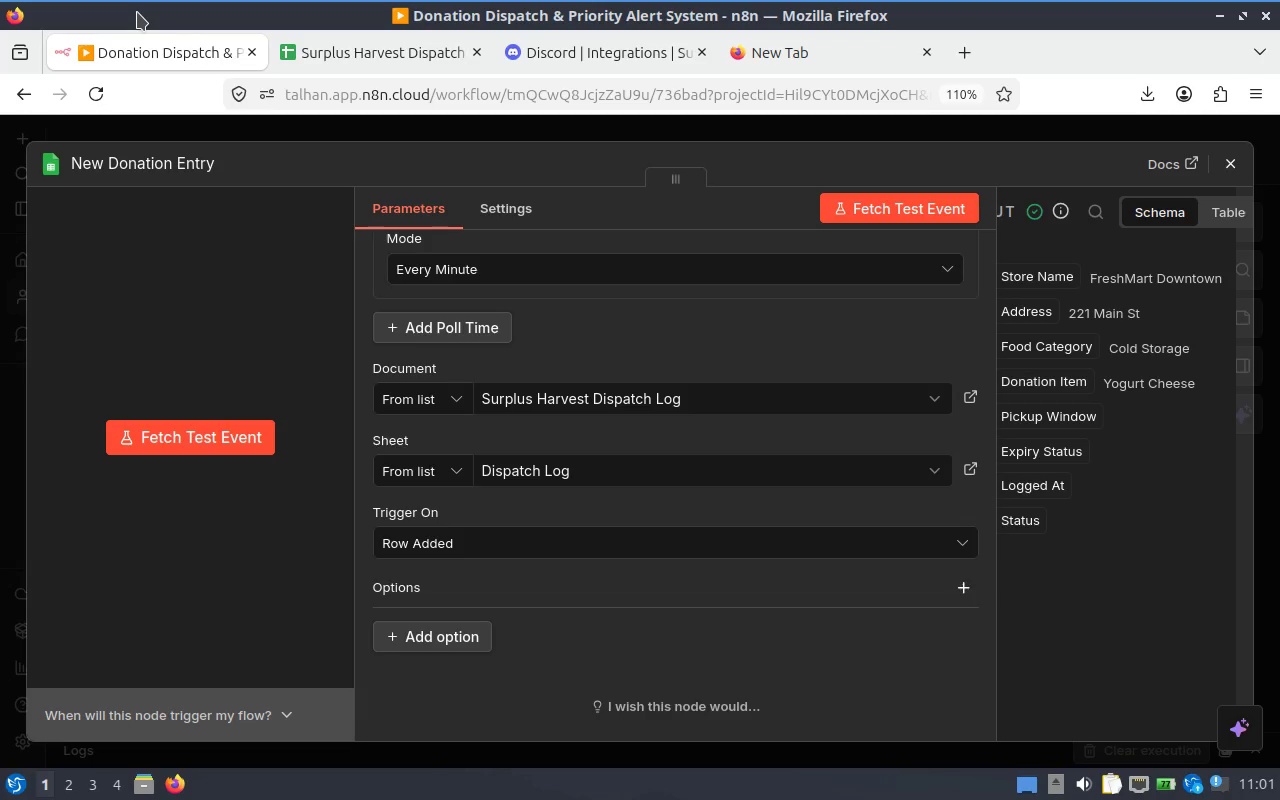 
left_click([381, 64])
 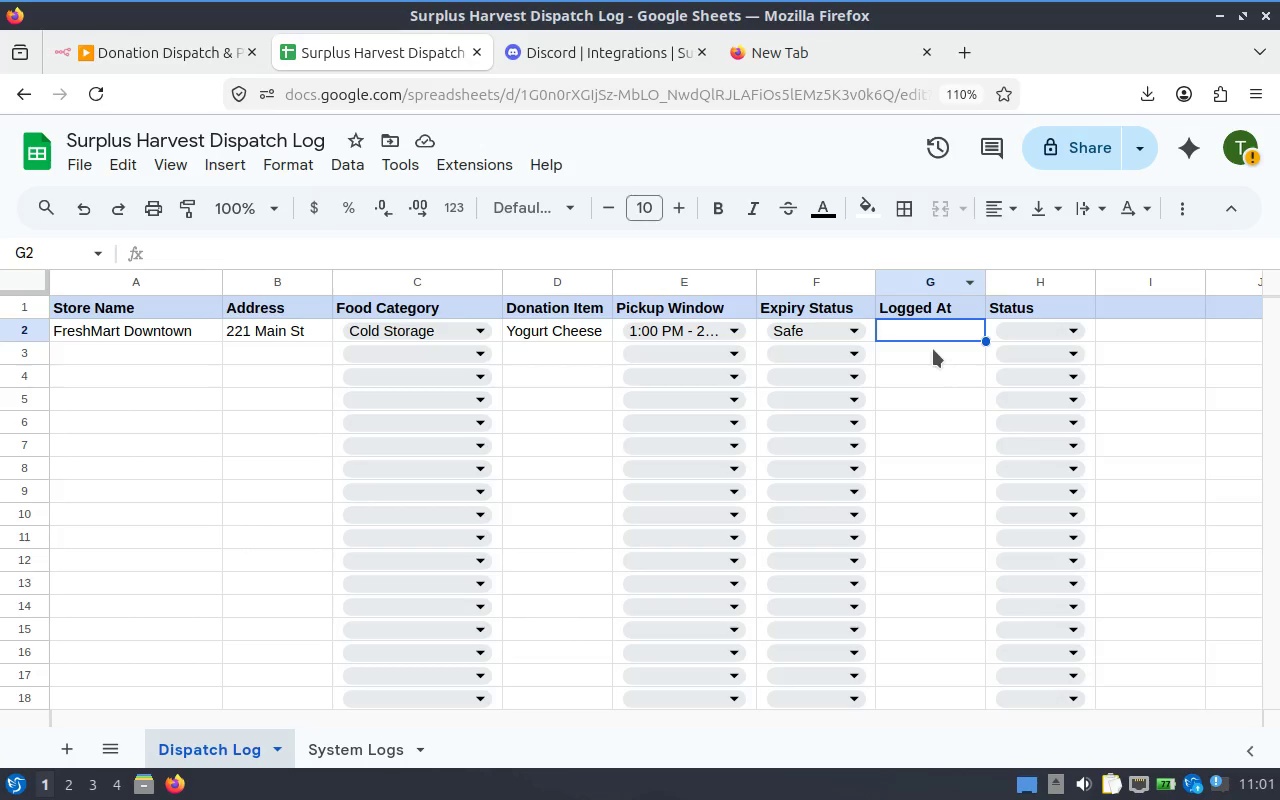 
left_click([931, 347])
 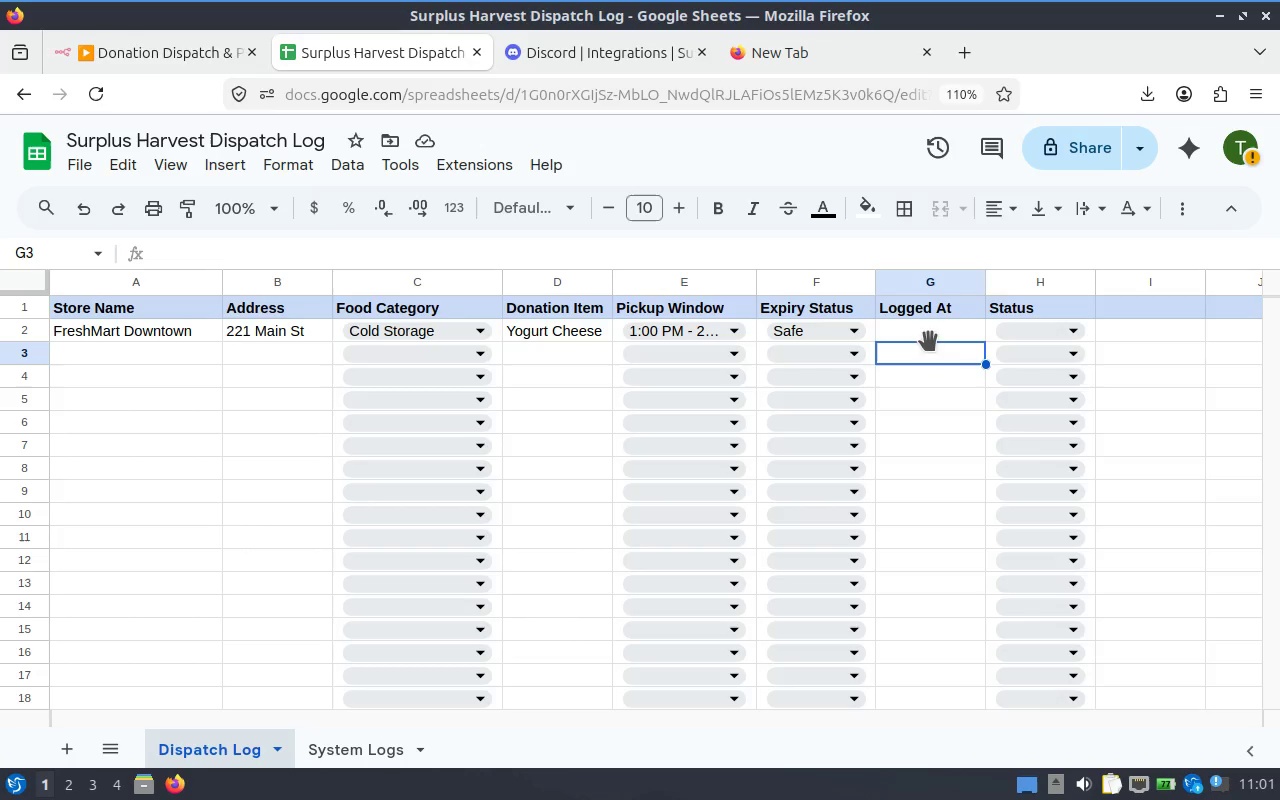 
left_click([930, 334])
 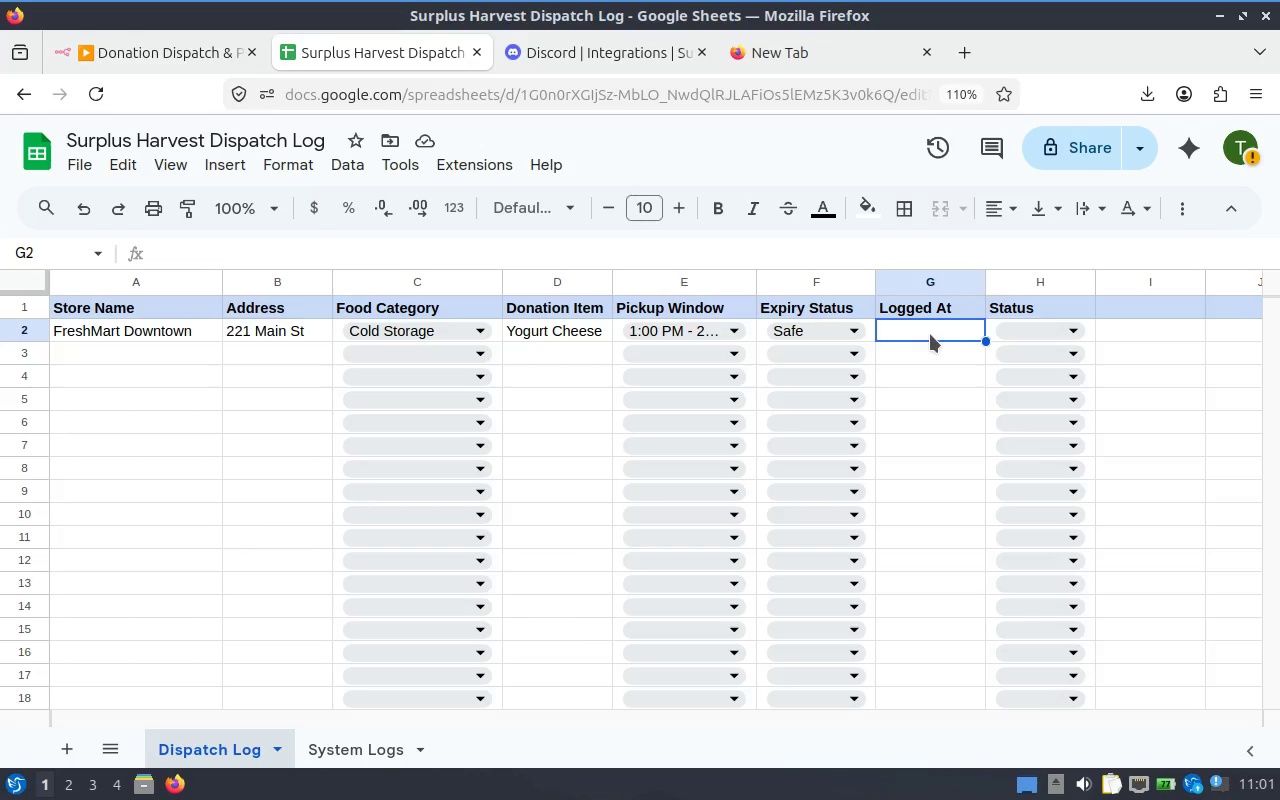 
key(Alt+Control+Shift+Semicolon)
 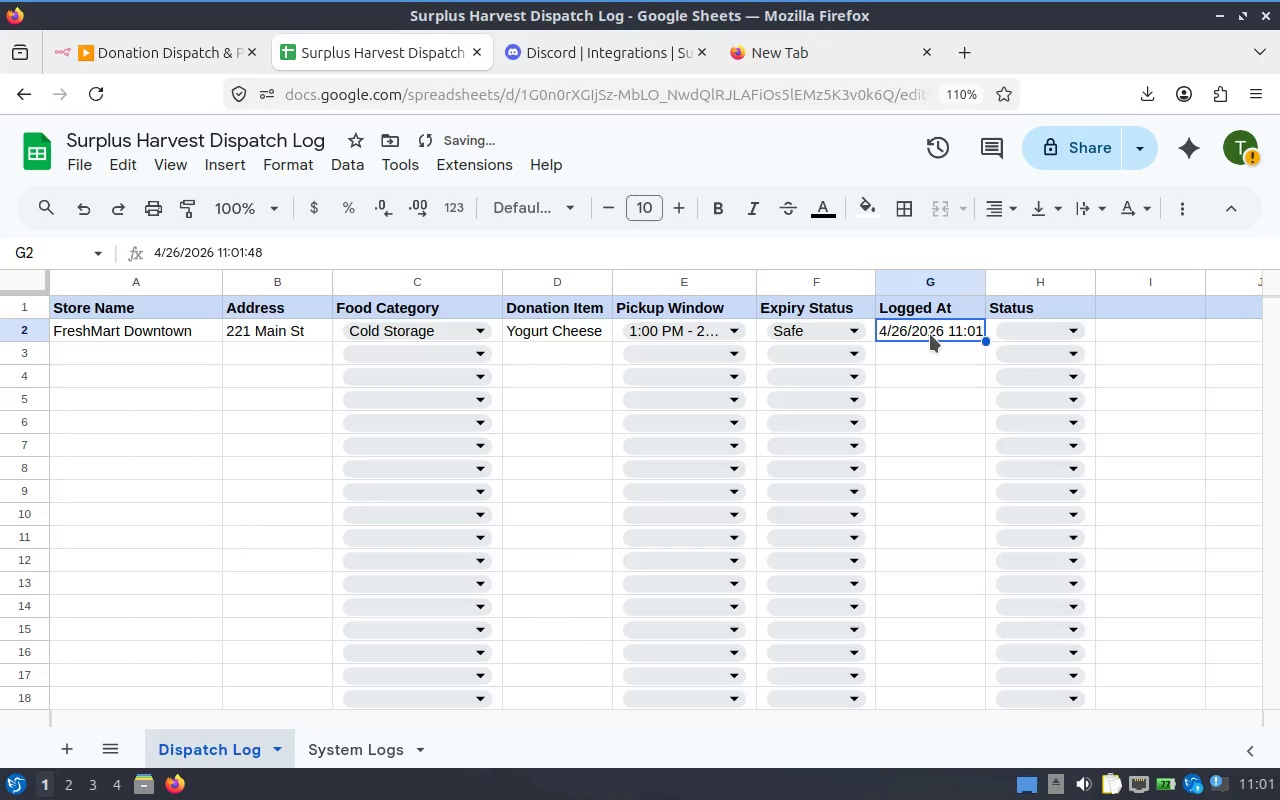 
left_click([915, 372])
 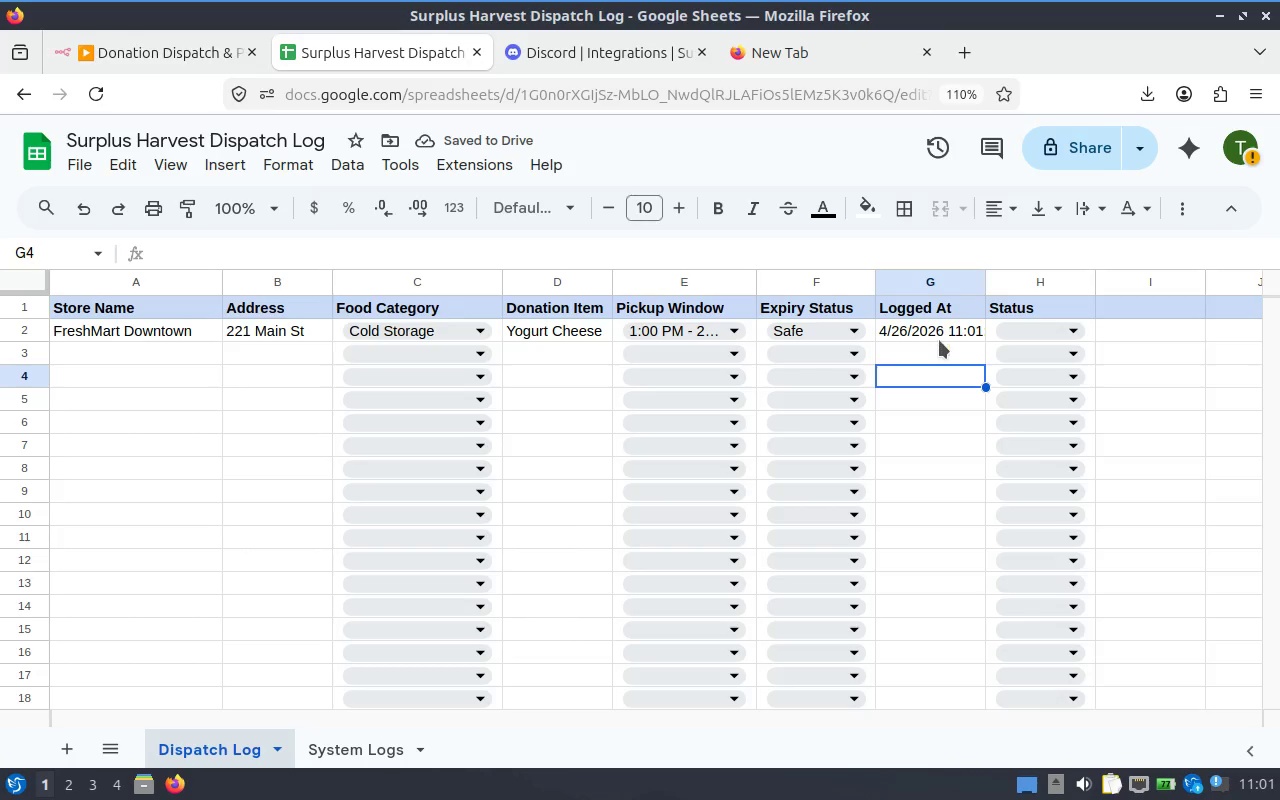 
left_click([939, 337])
 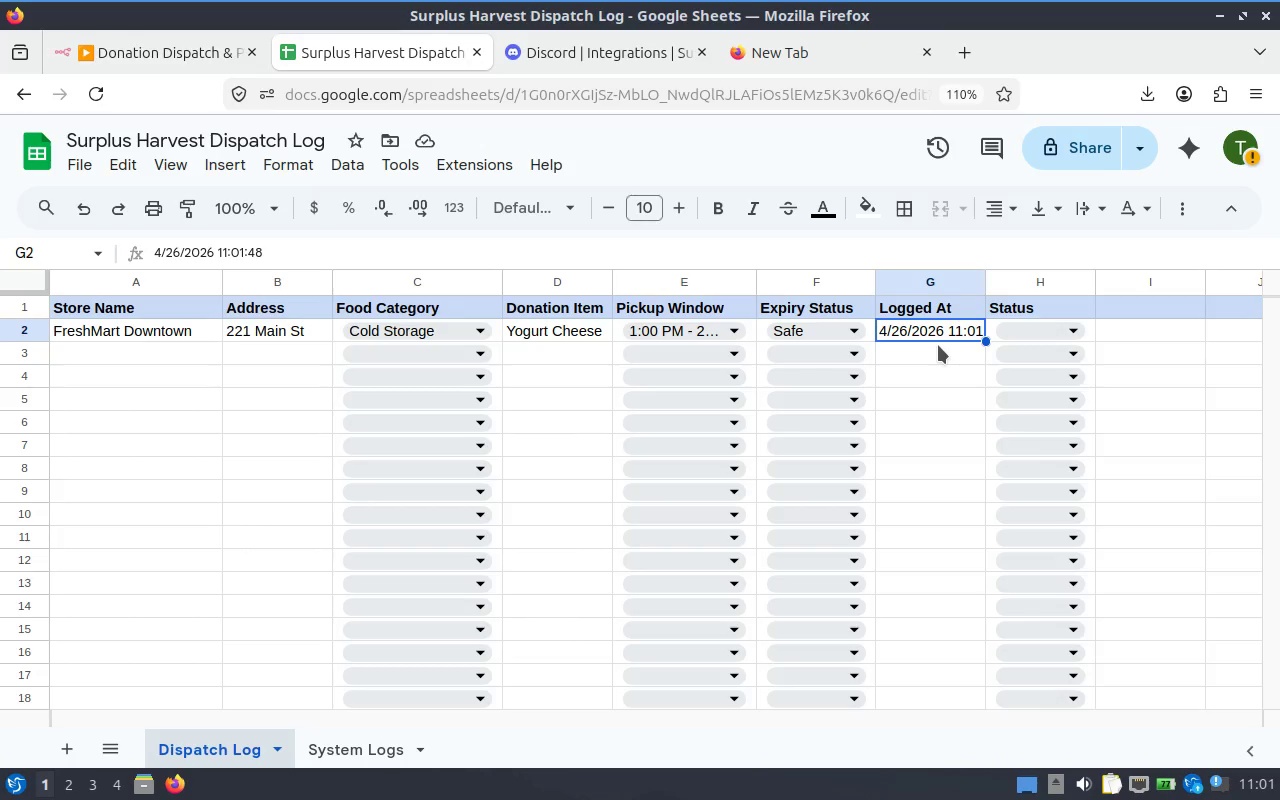 
left_click([932, 410])
 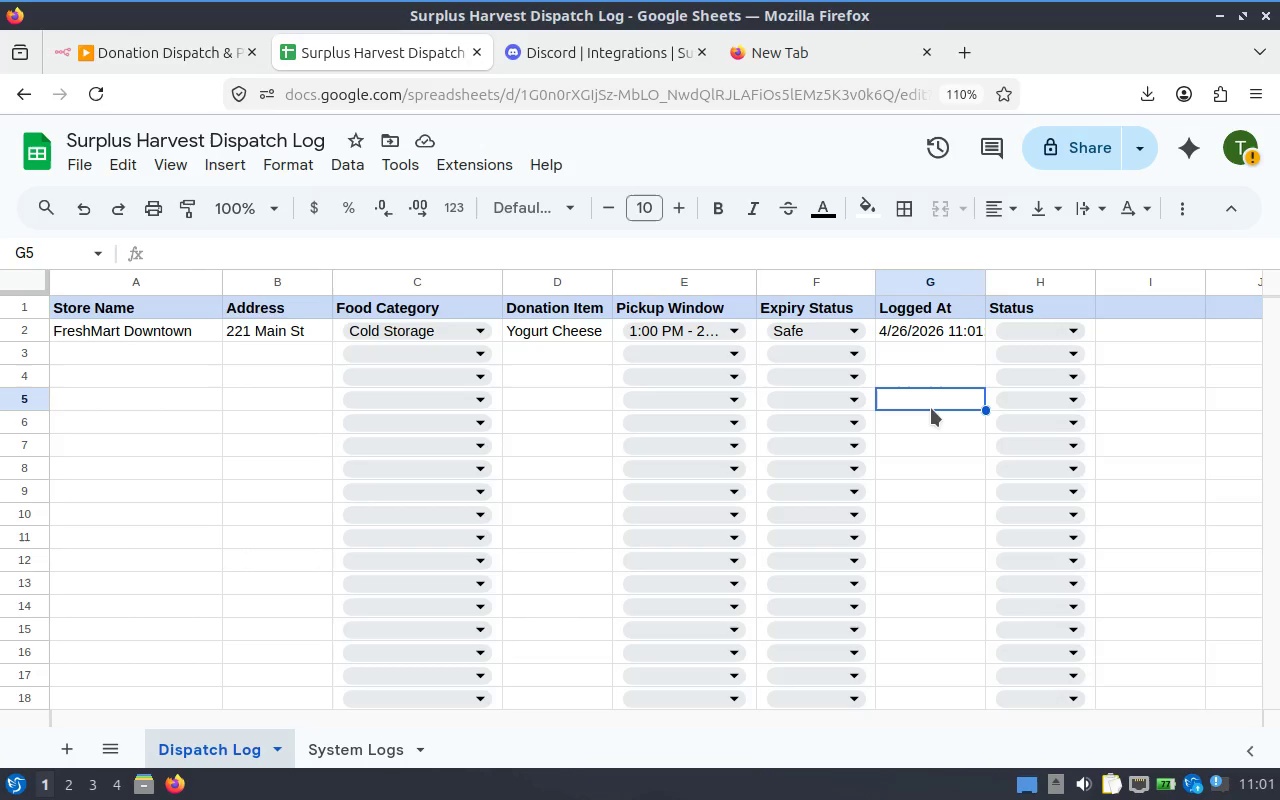 
hold_key(key=ShiftLeft, duration=0.58)
 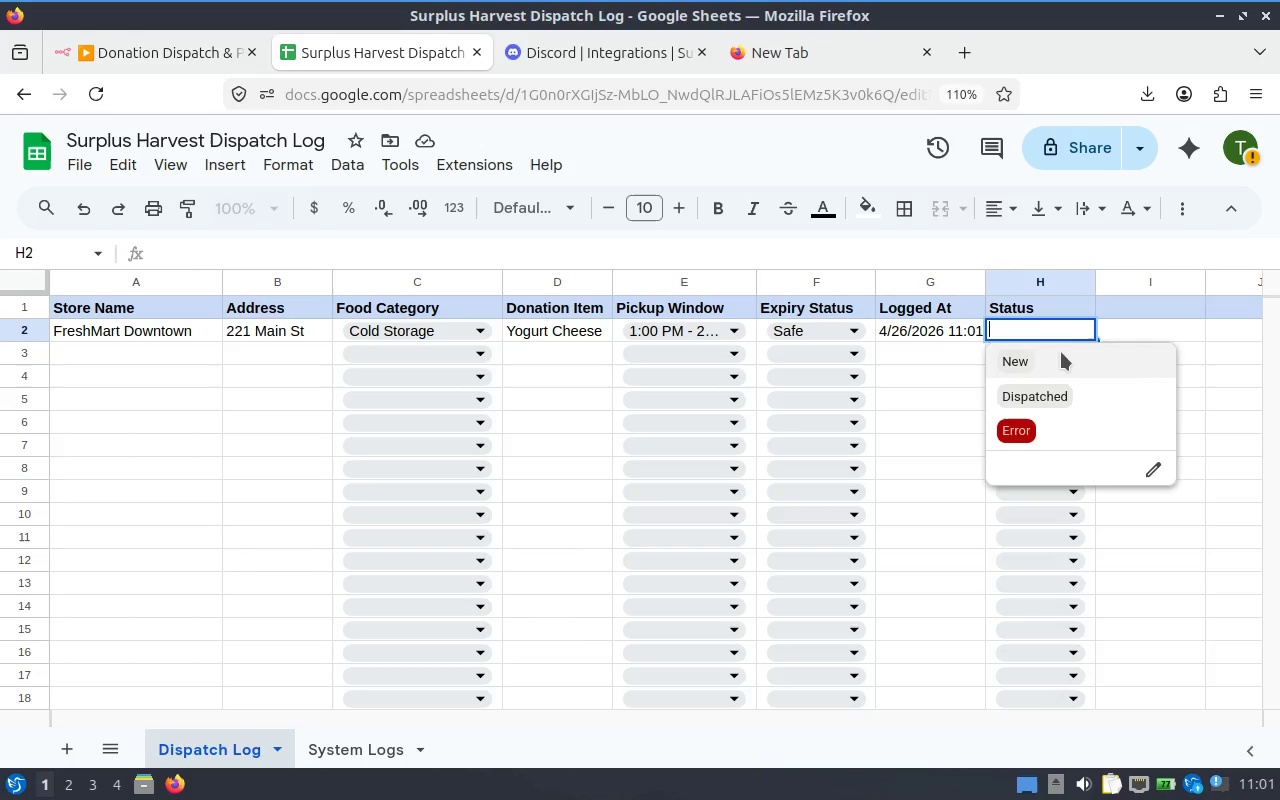 
left_click([1075, 333])
 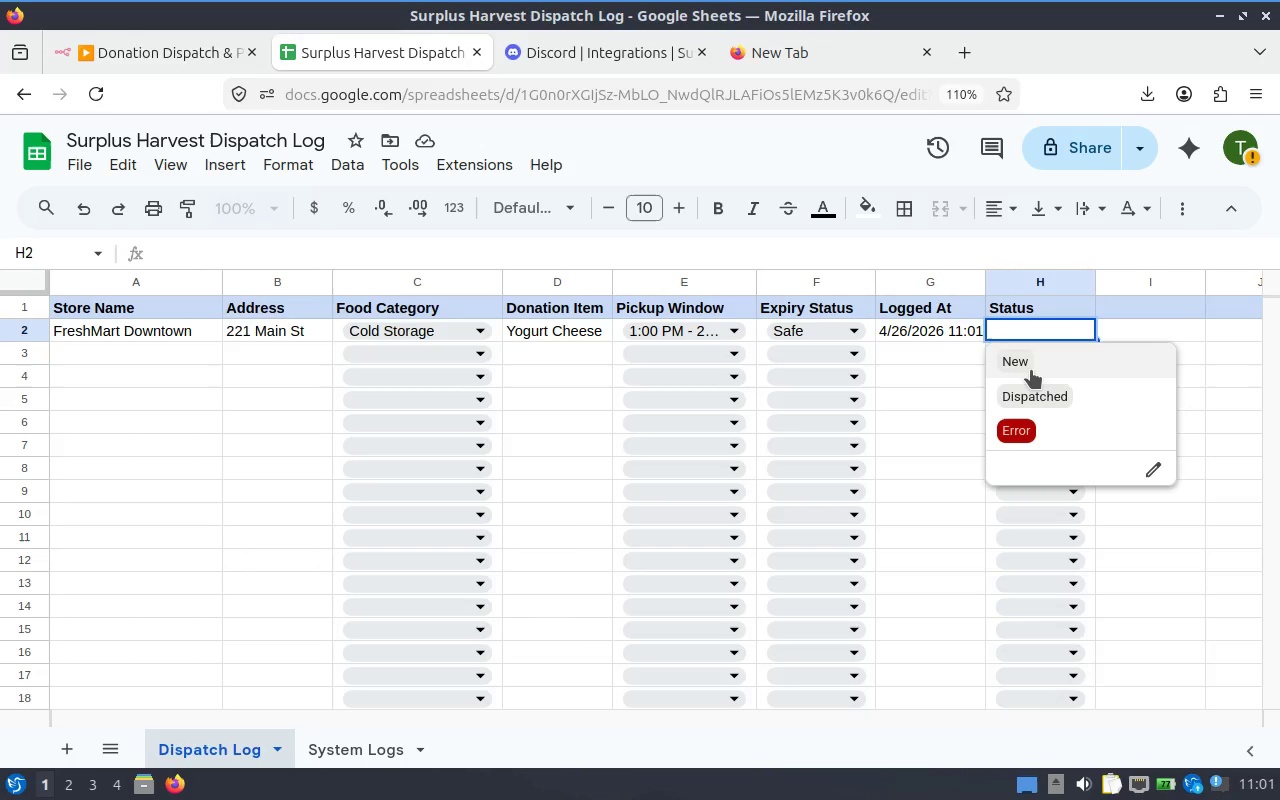 
scroll: coordinate [929, 408], scroll_direction: up, amount: 3.0
 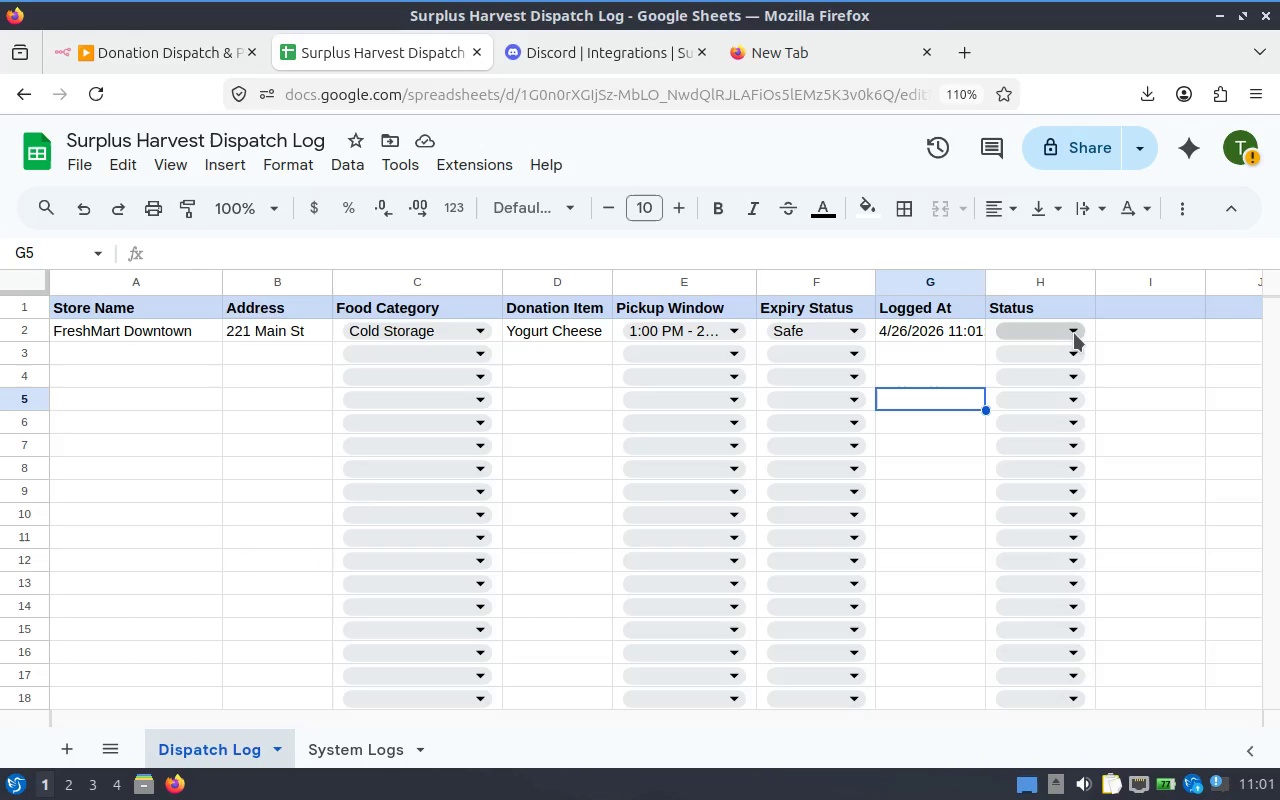 
left_click([1031, 370])
 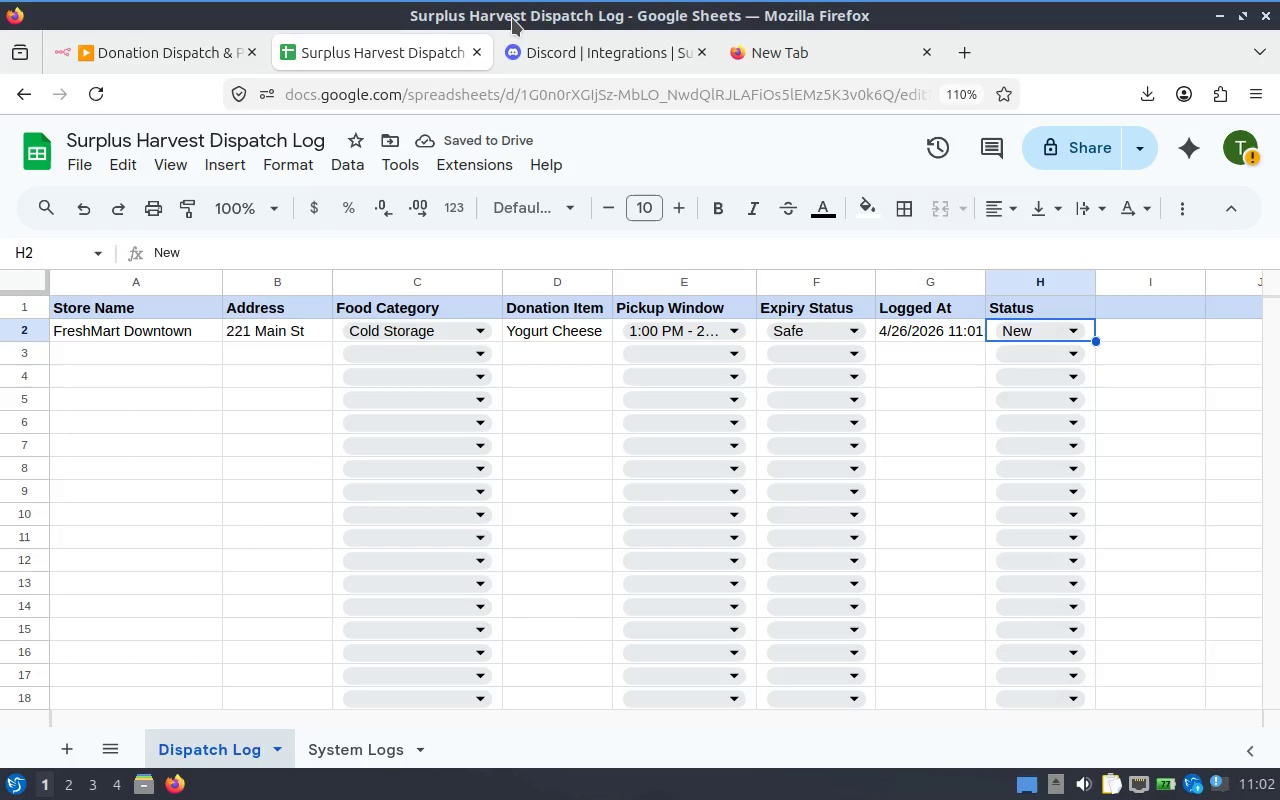 
wait(6.85)
 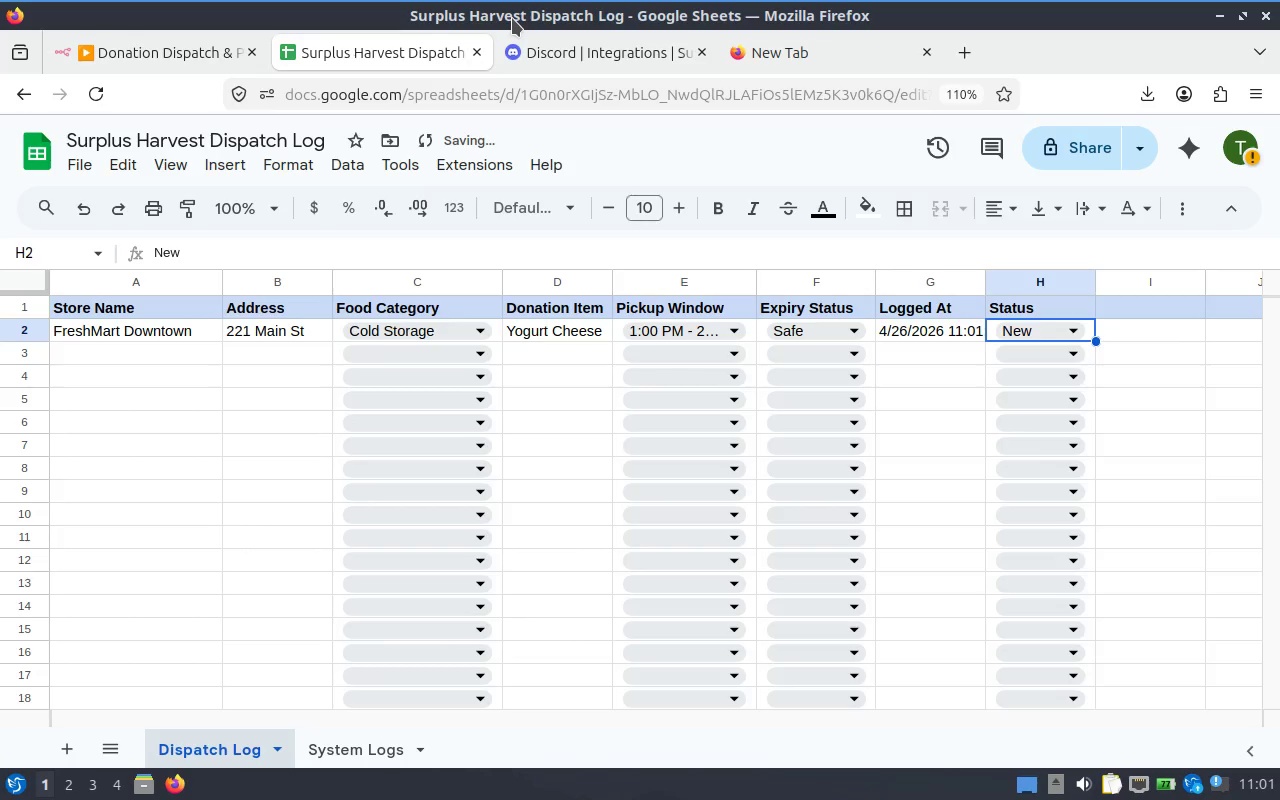 
left_click([823, 337])
 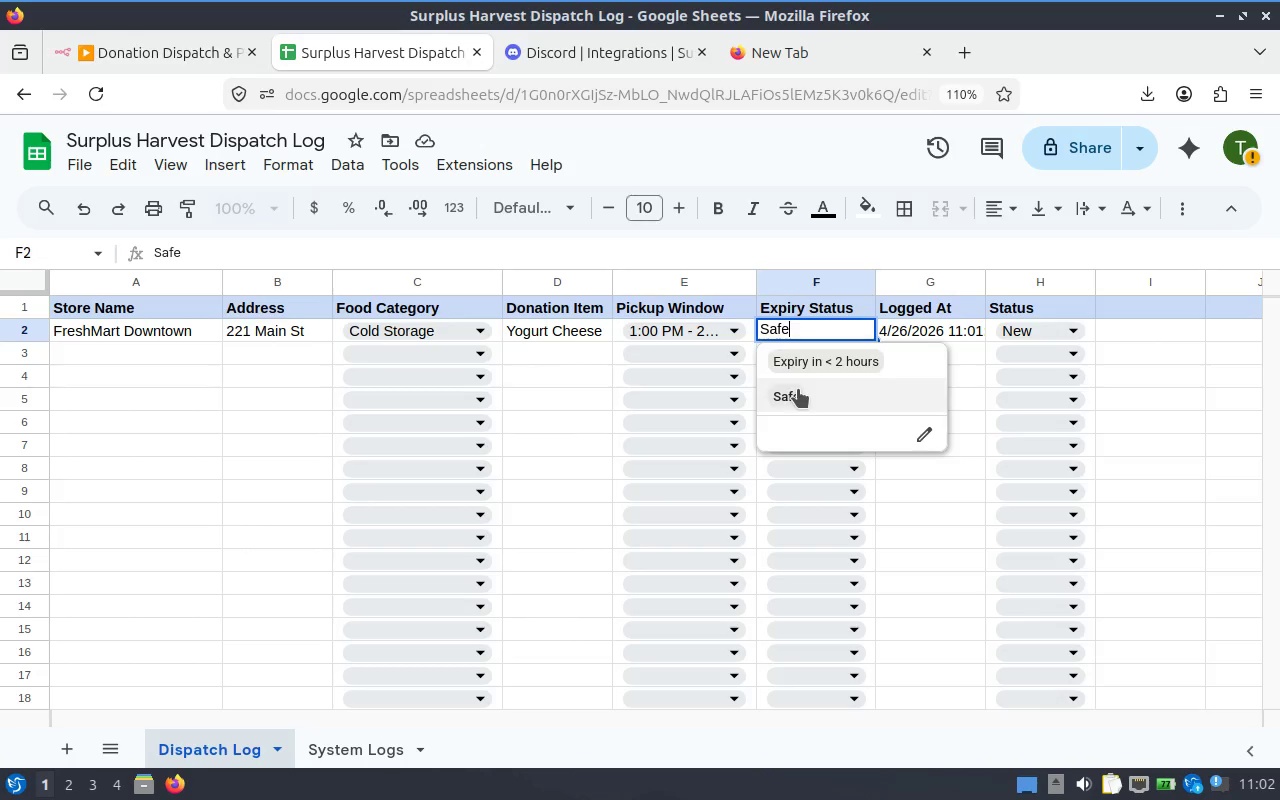 
left_click([850, 358])
 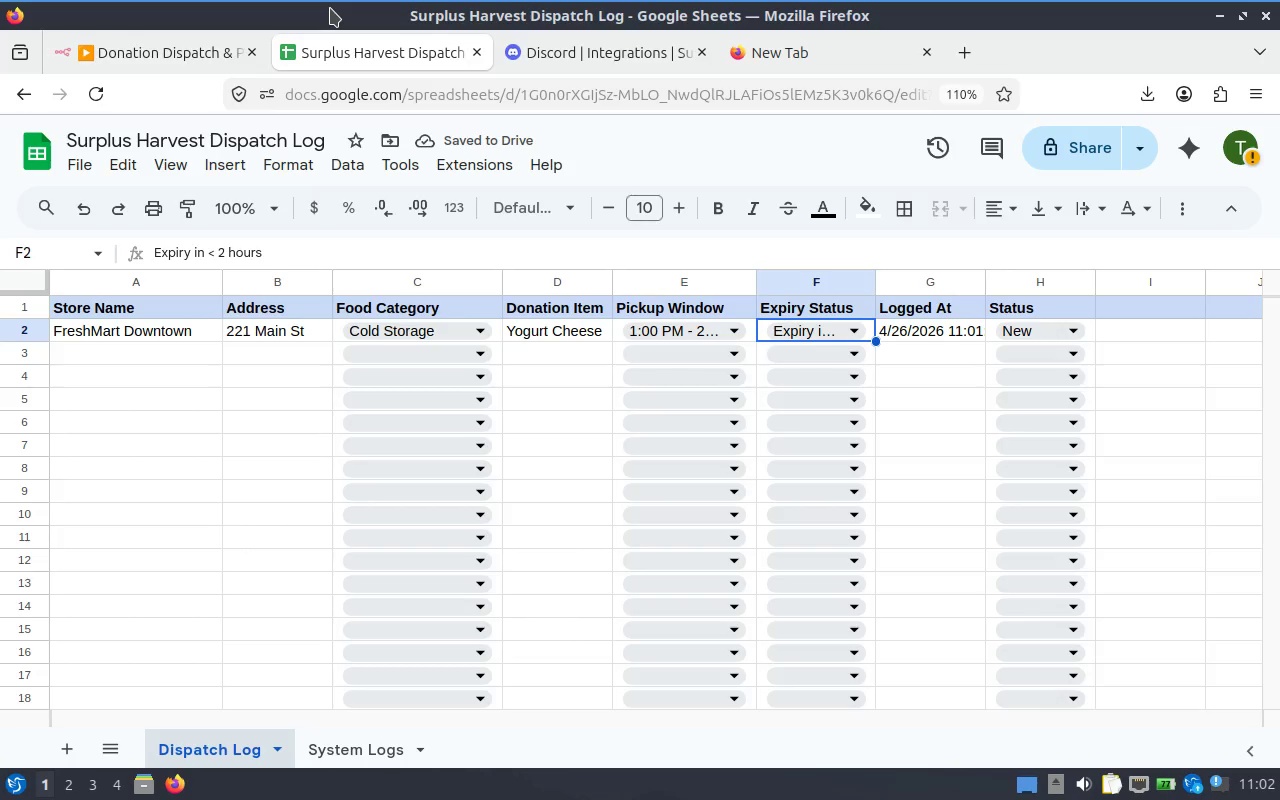 
wait(7.13)
 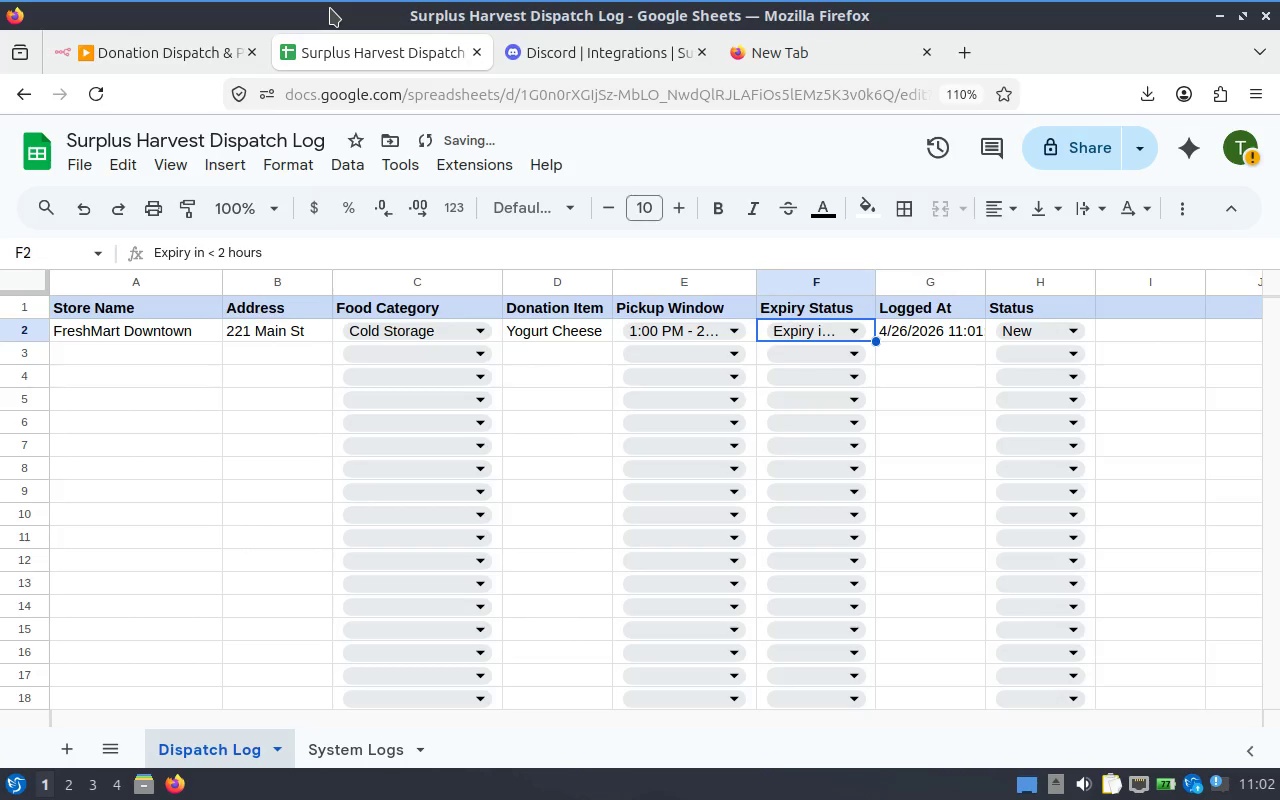 
double_click([585, 332])
 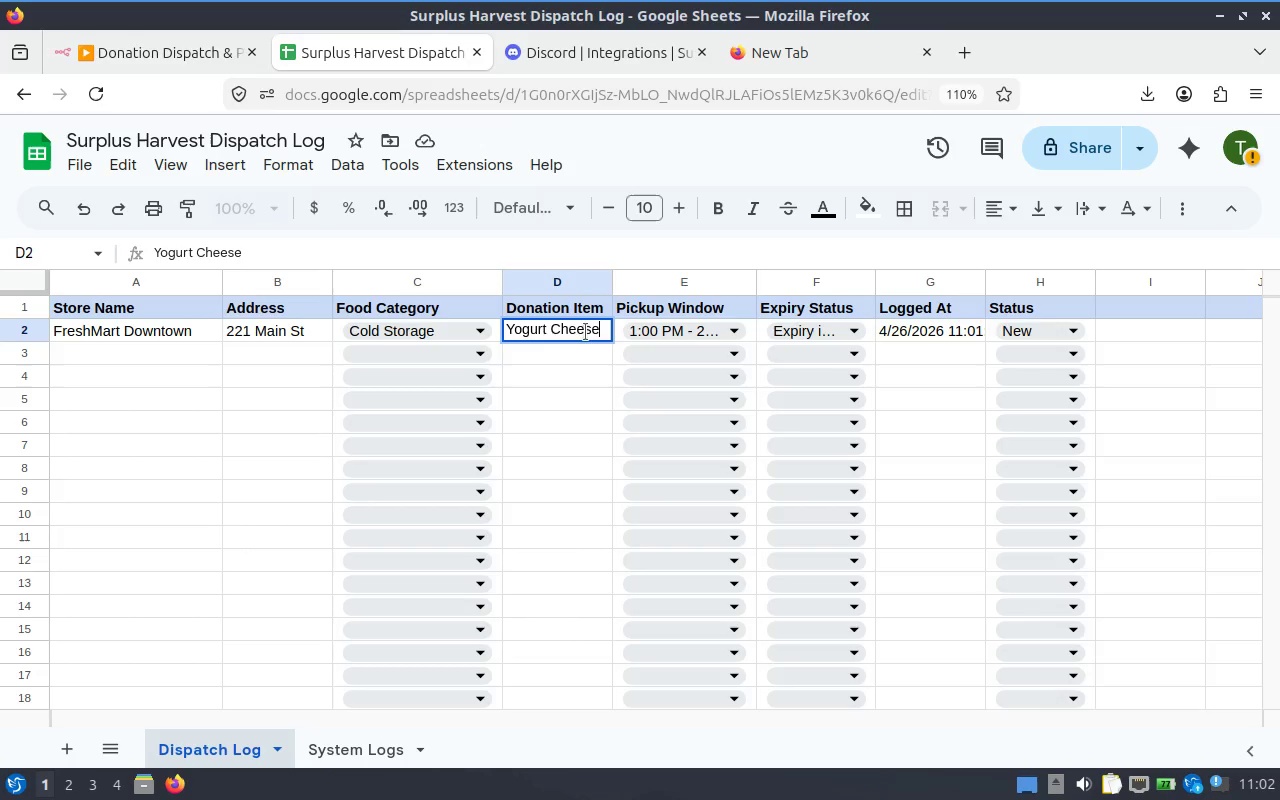 
double_click([585, 332])
 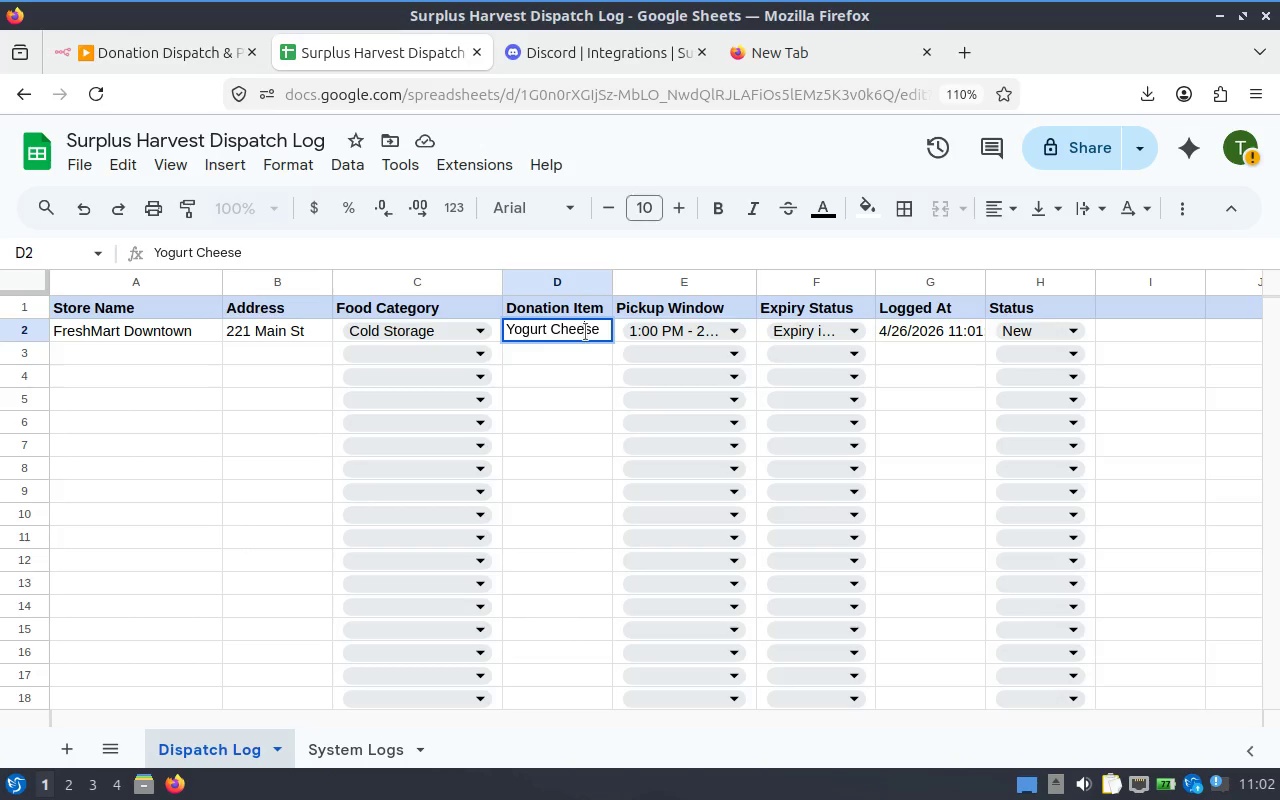 
double_click([585, 332])
 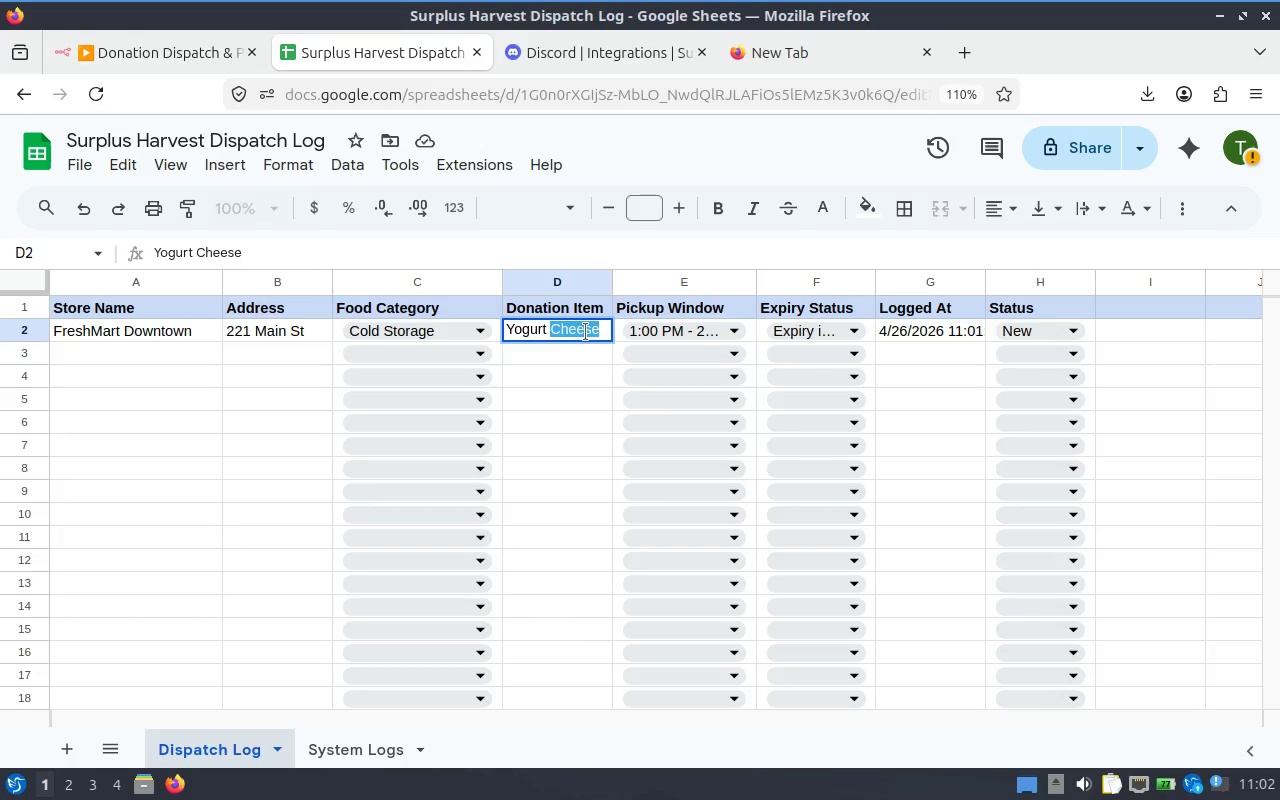 
type(Cartoons)
 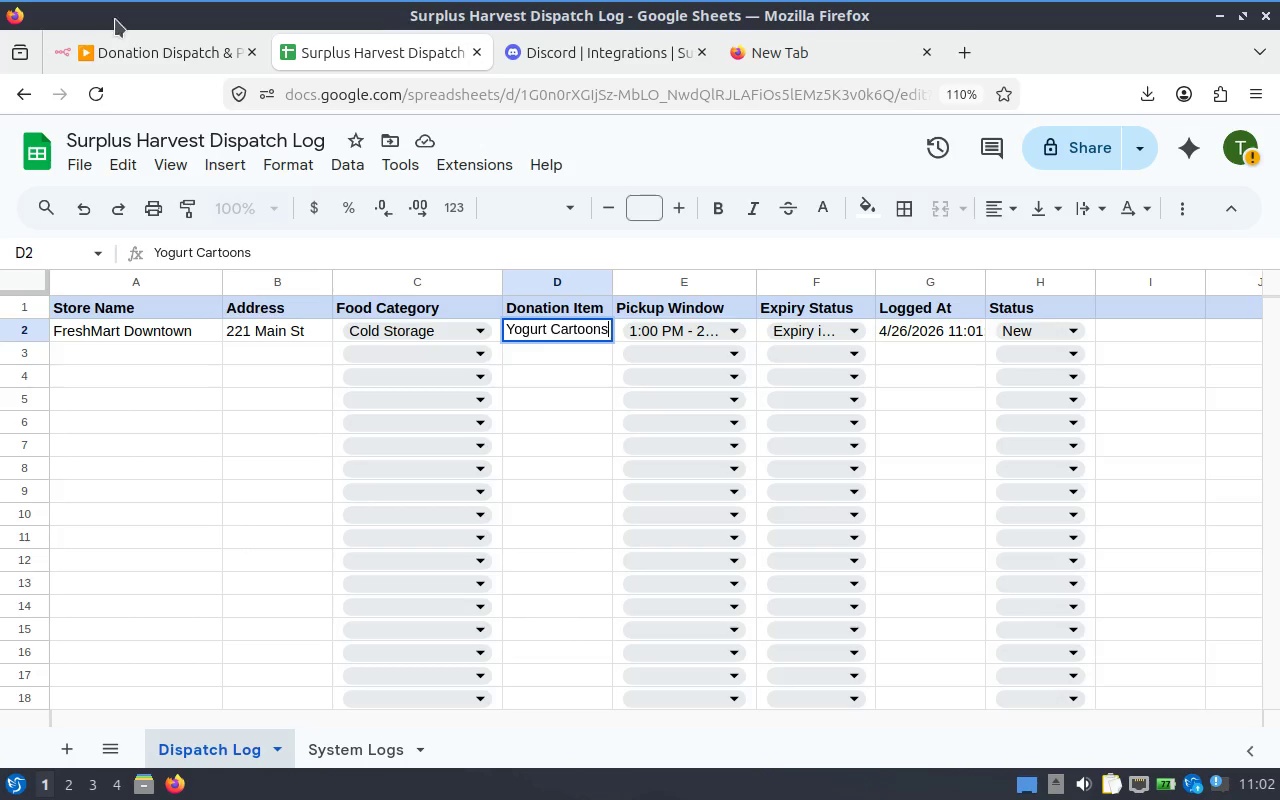 
double_click([571, 336])
 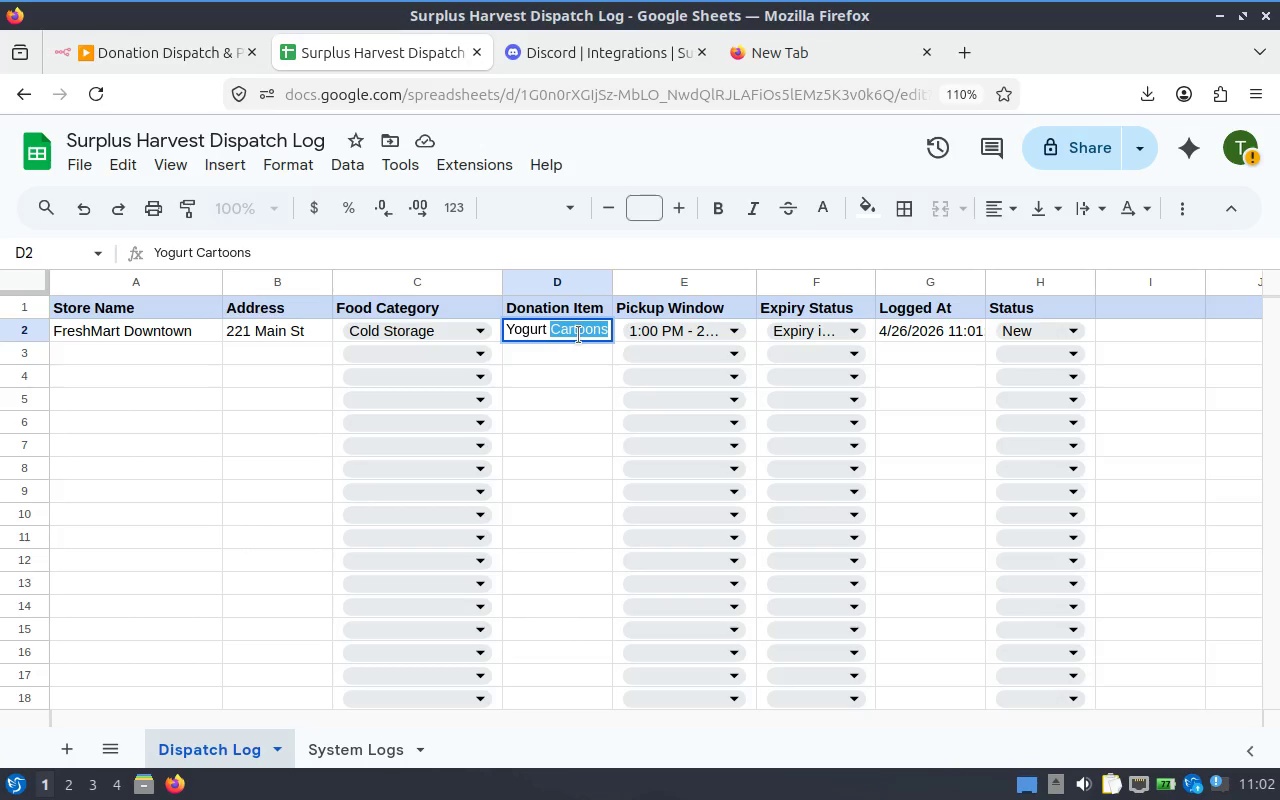 
type(cartons)
 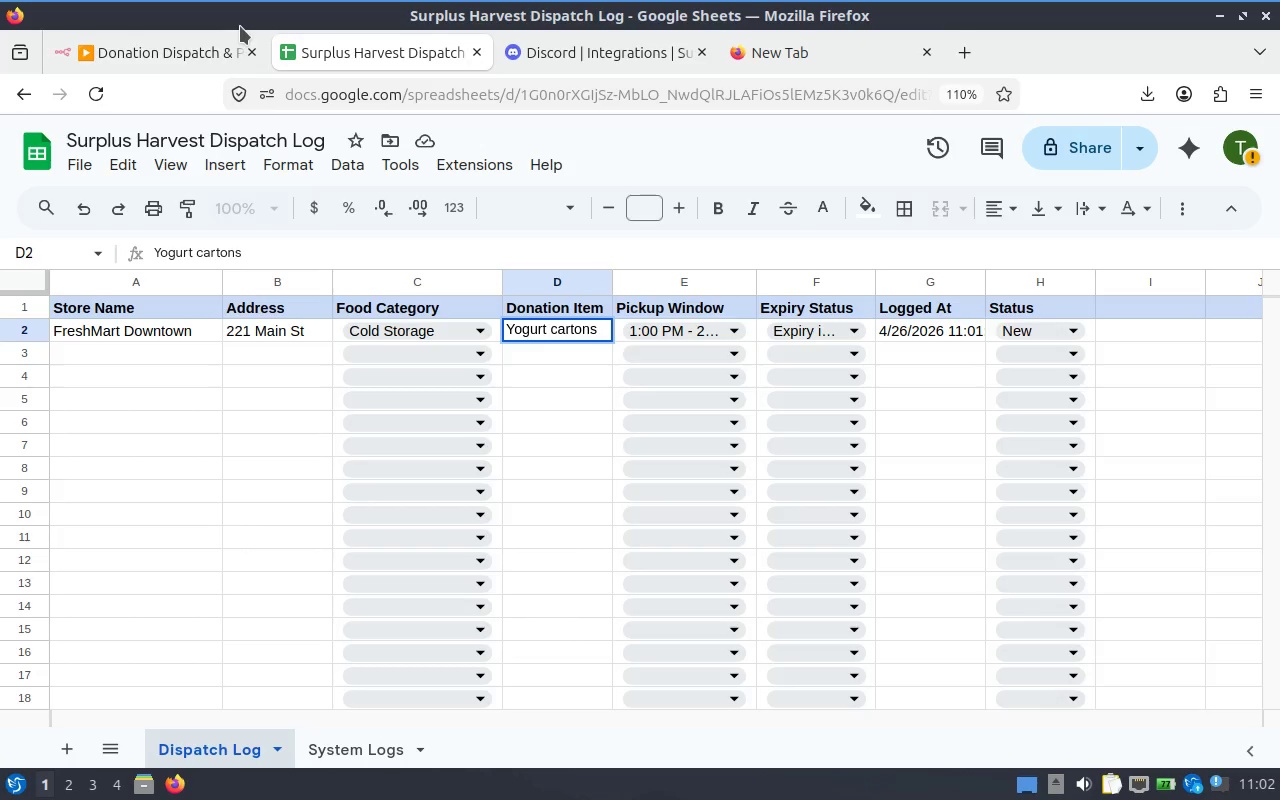 
hold_key(key=ShiftLeft, duration=0.59)
scroll: coordinate [551, 404], scroll_direction: up, amount: 3.0
 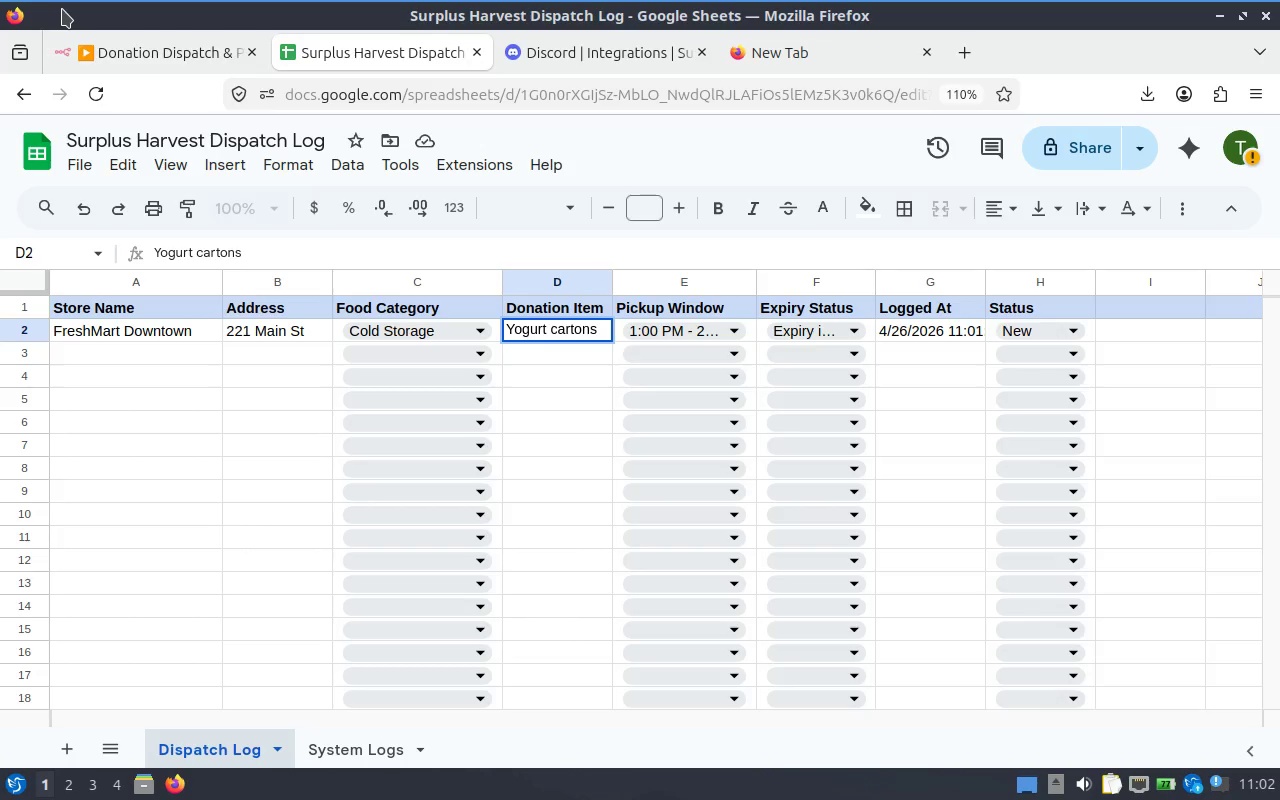 
left_click([565, 388])
 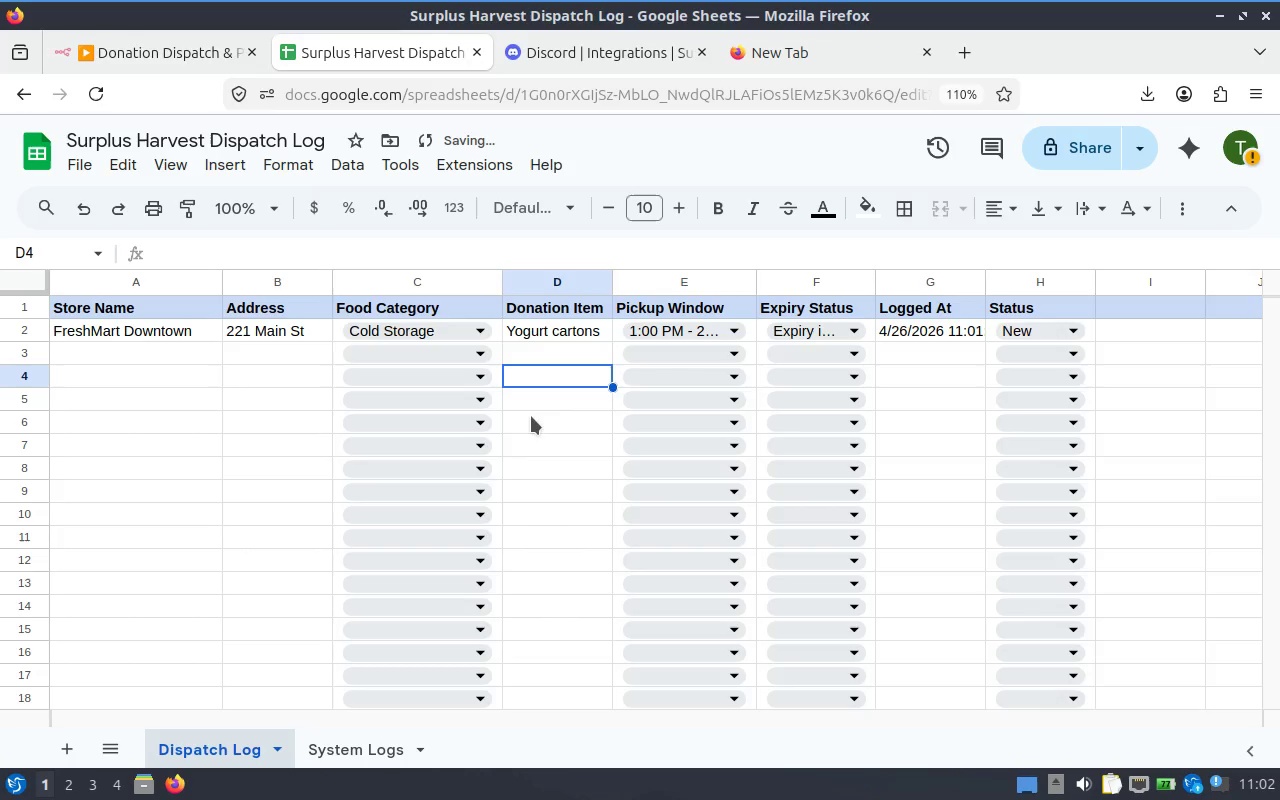 
hold_key(key=ShiftLeft, duration=1.97)
scroll: coordinate [612, 467], scroll_direction: up, amount: 7.0
 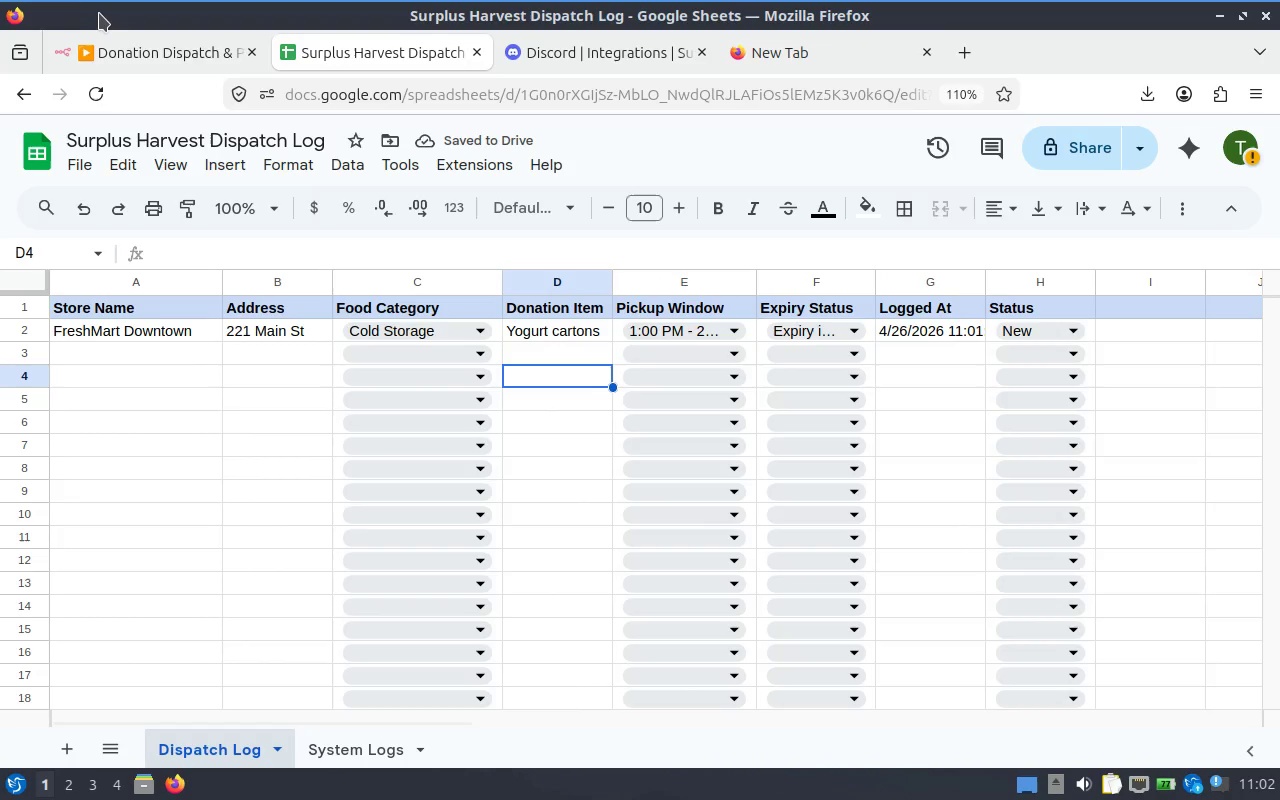 
left_click([143, 45])
 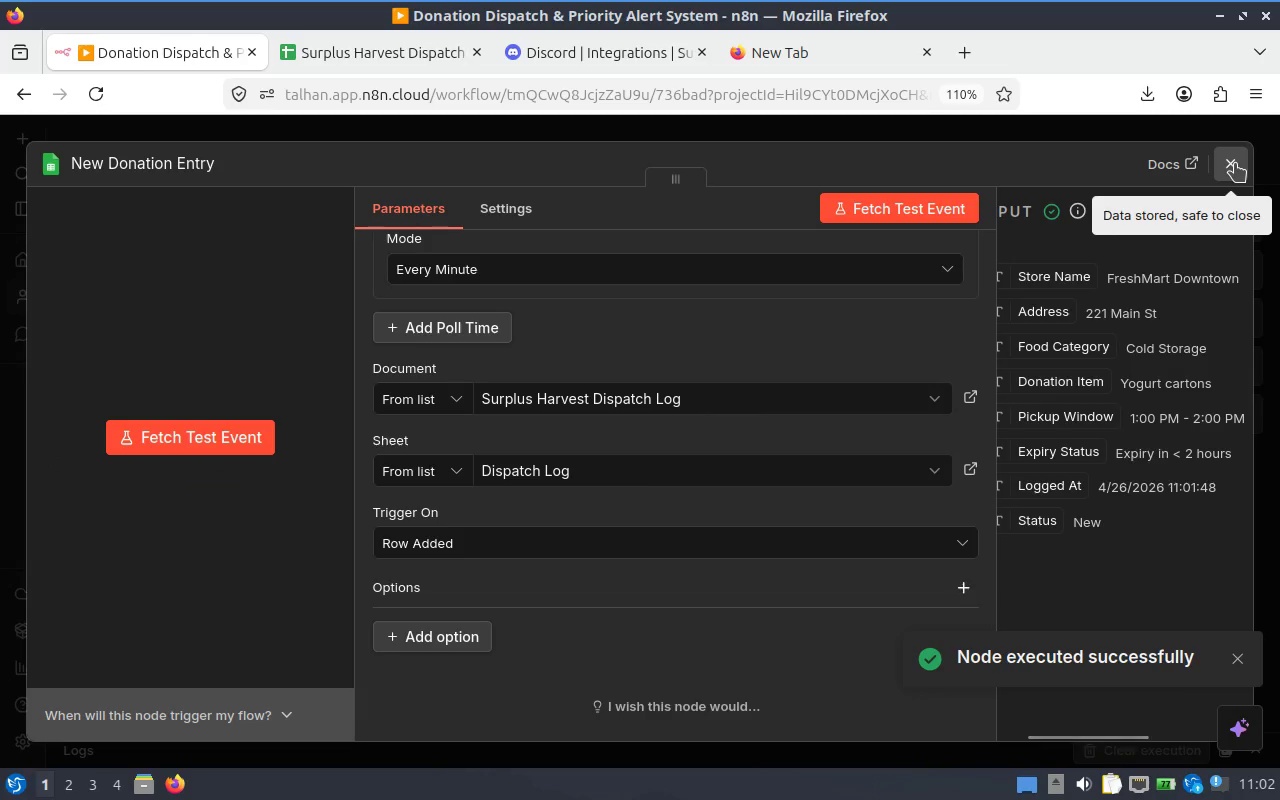 
wait(5.3)
 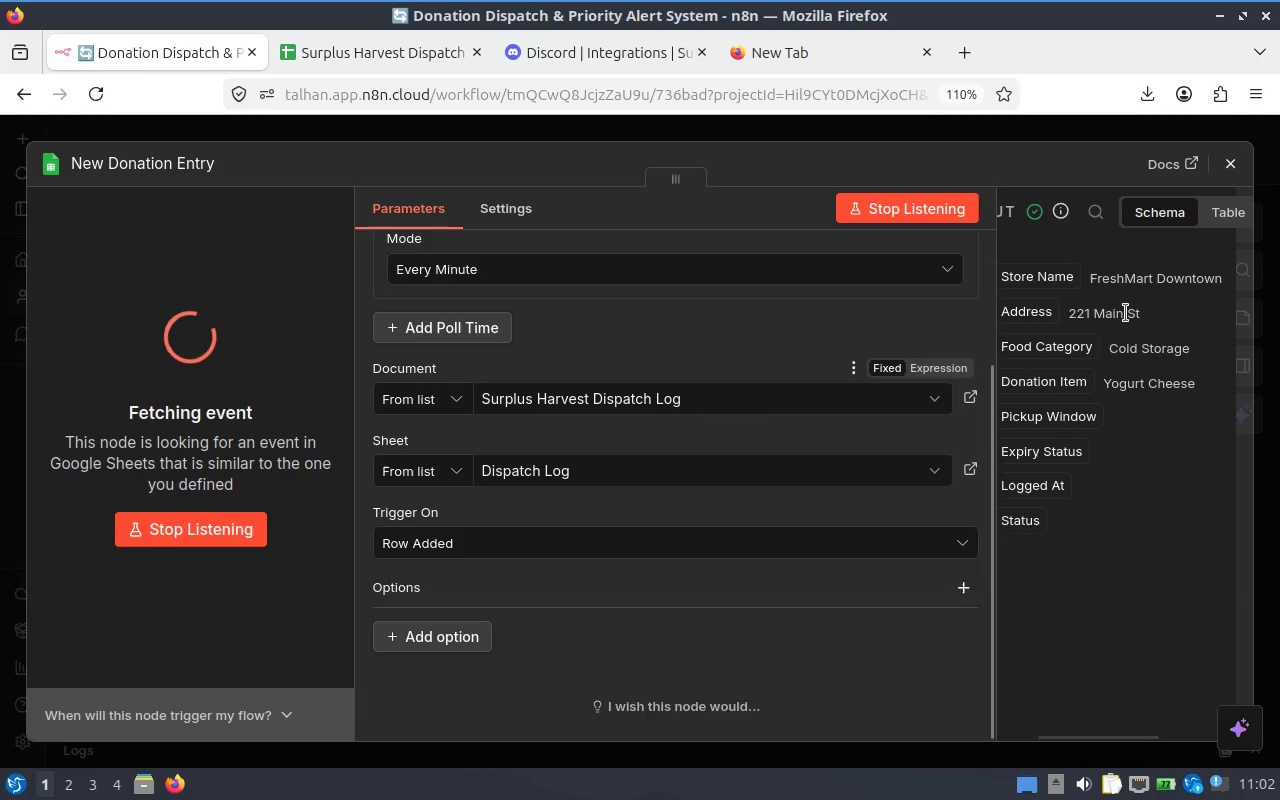 
left_click([1235, 163])
 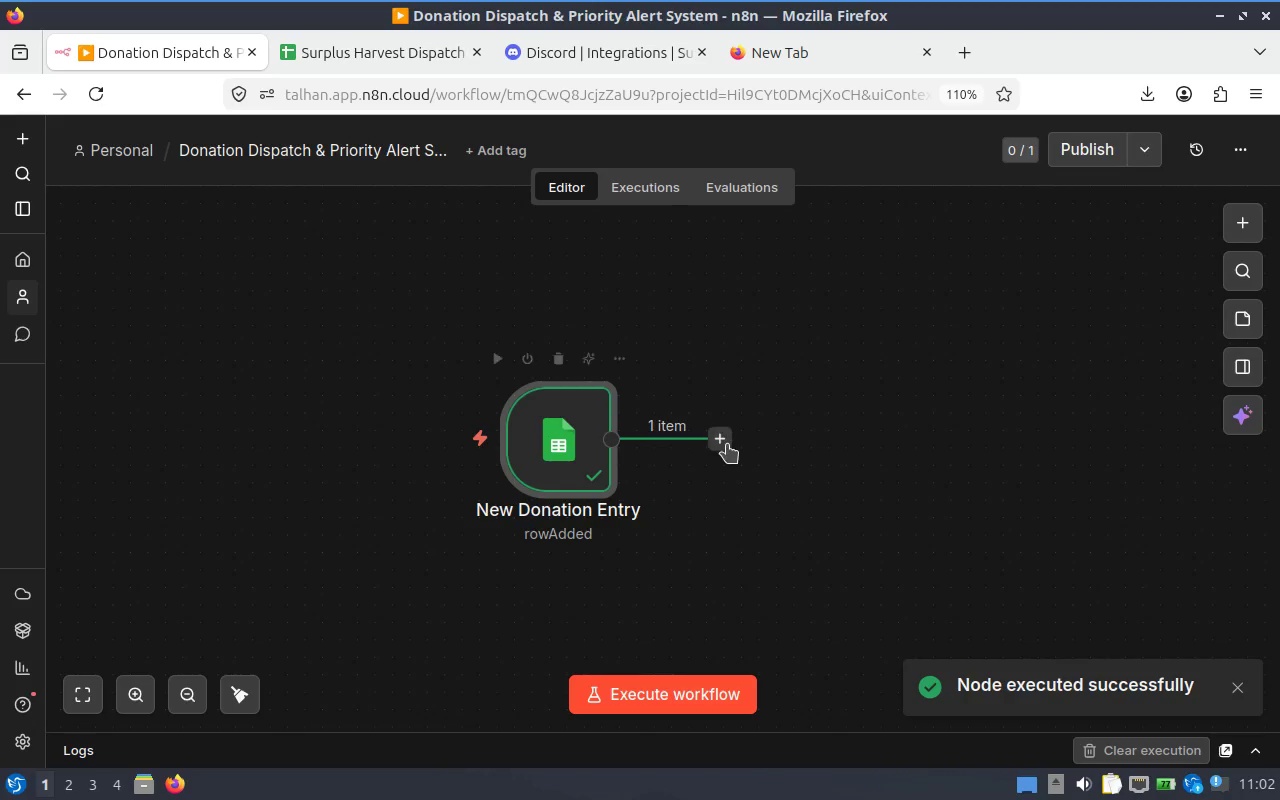 
left_click([724, 440])
 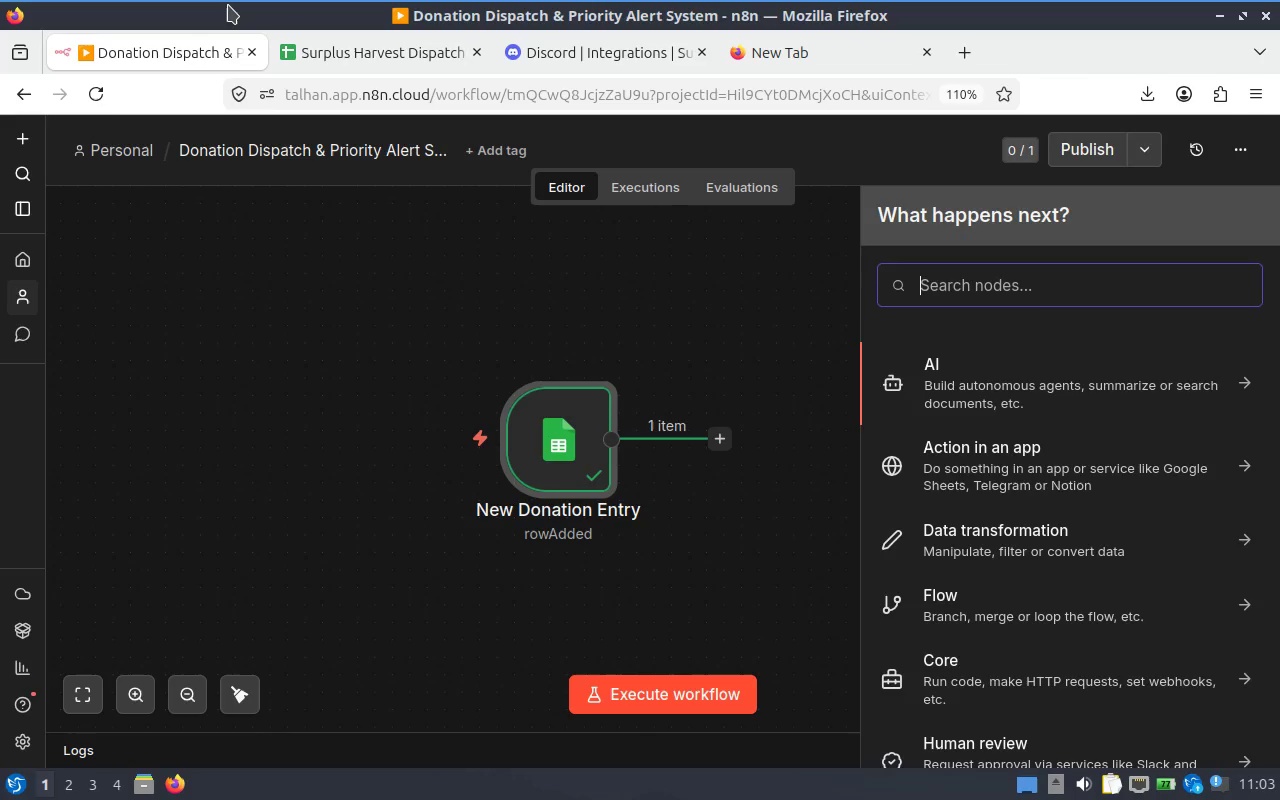 
wait(58.63)
 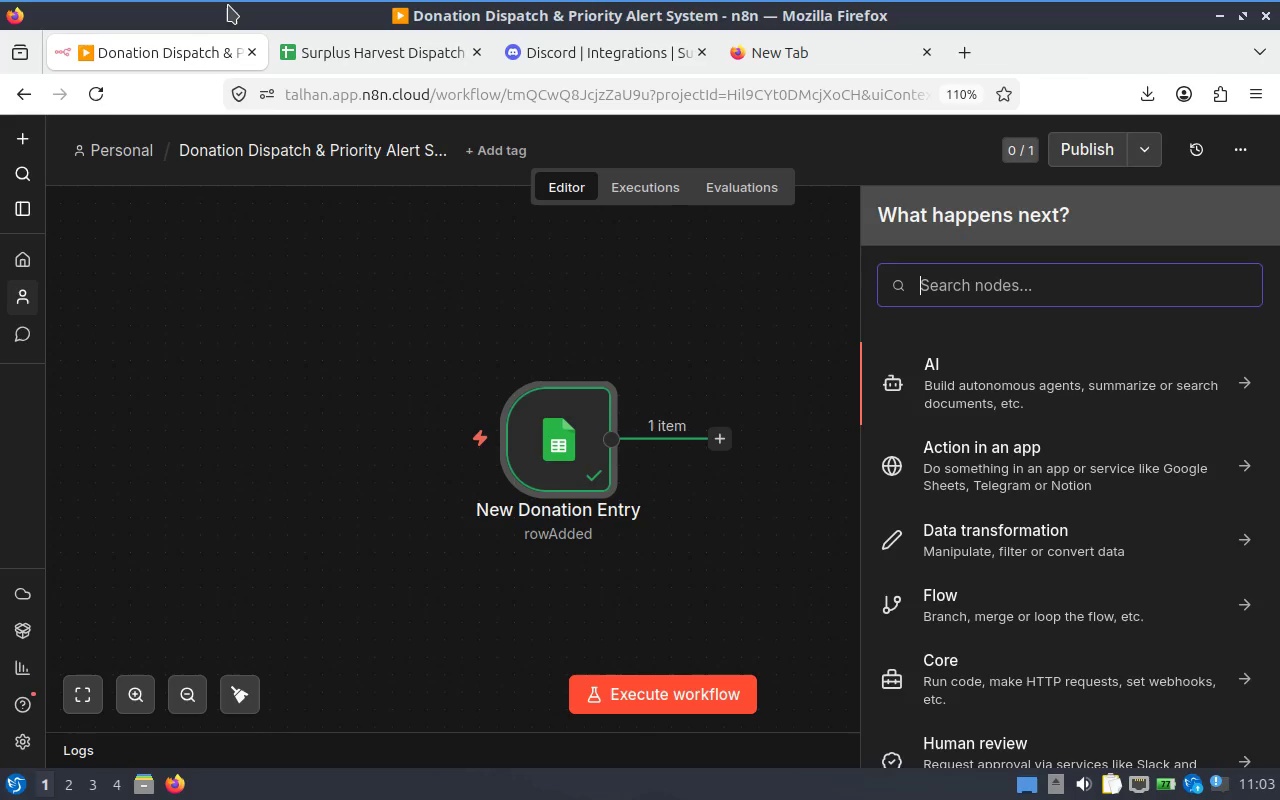 
left_click([1053, 285])
 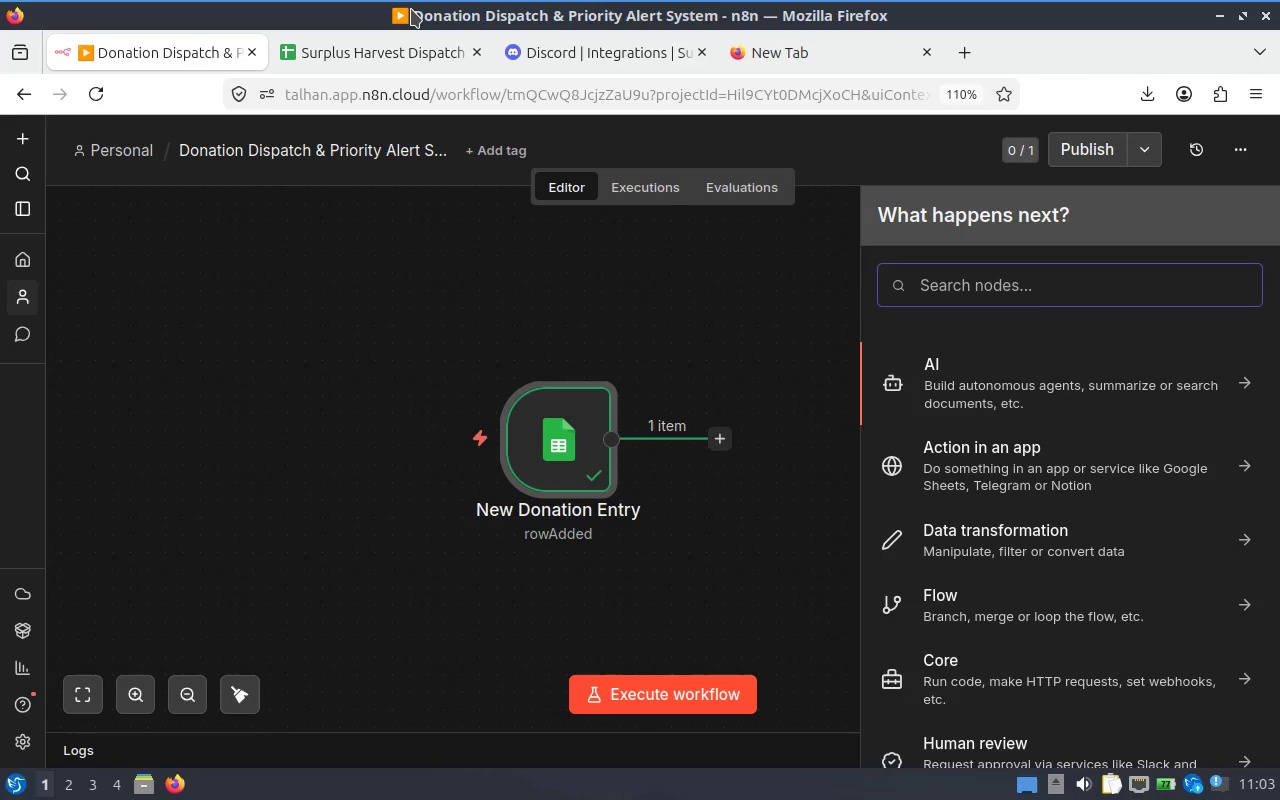 
wait(11.37)
 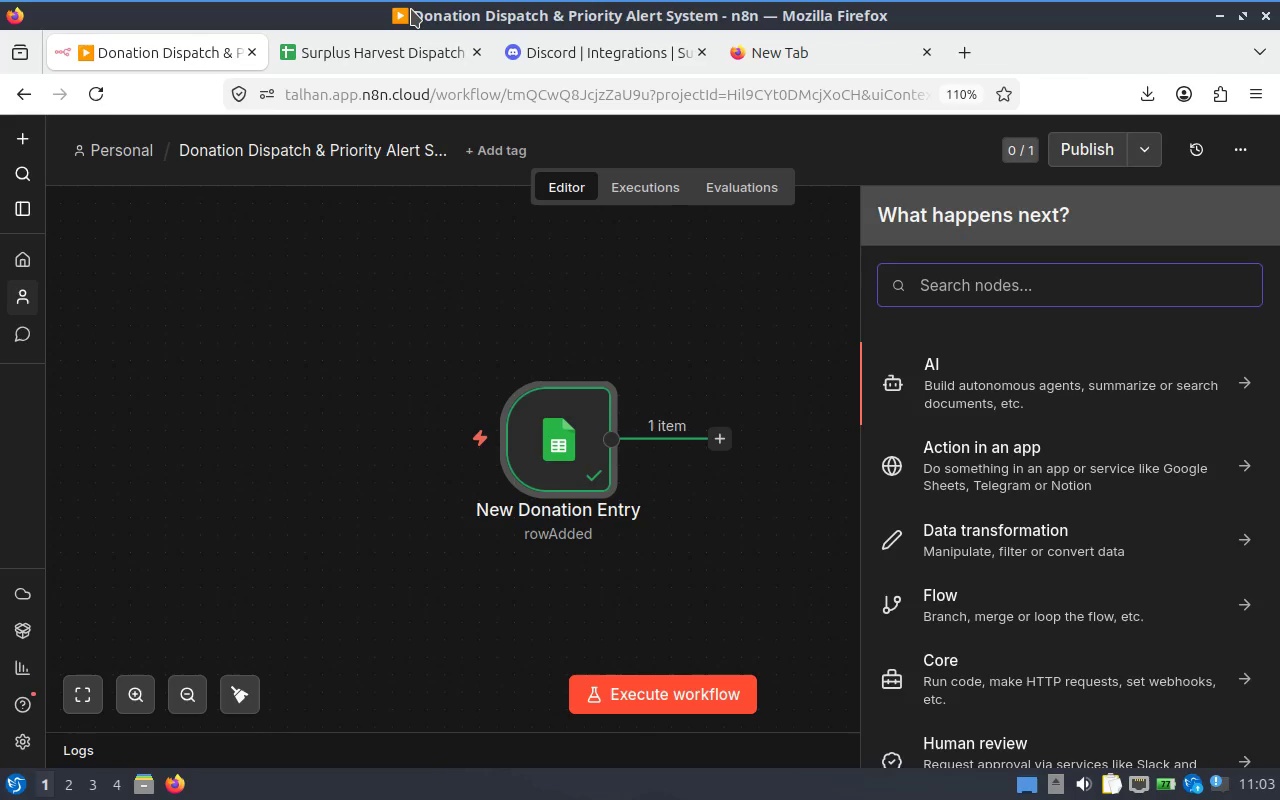 
type(set)
 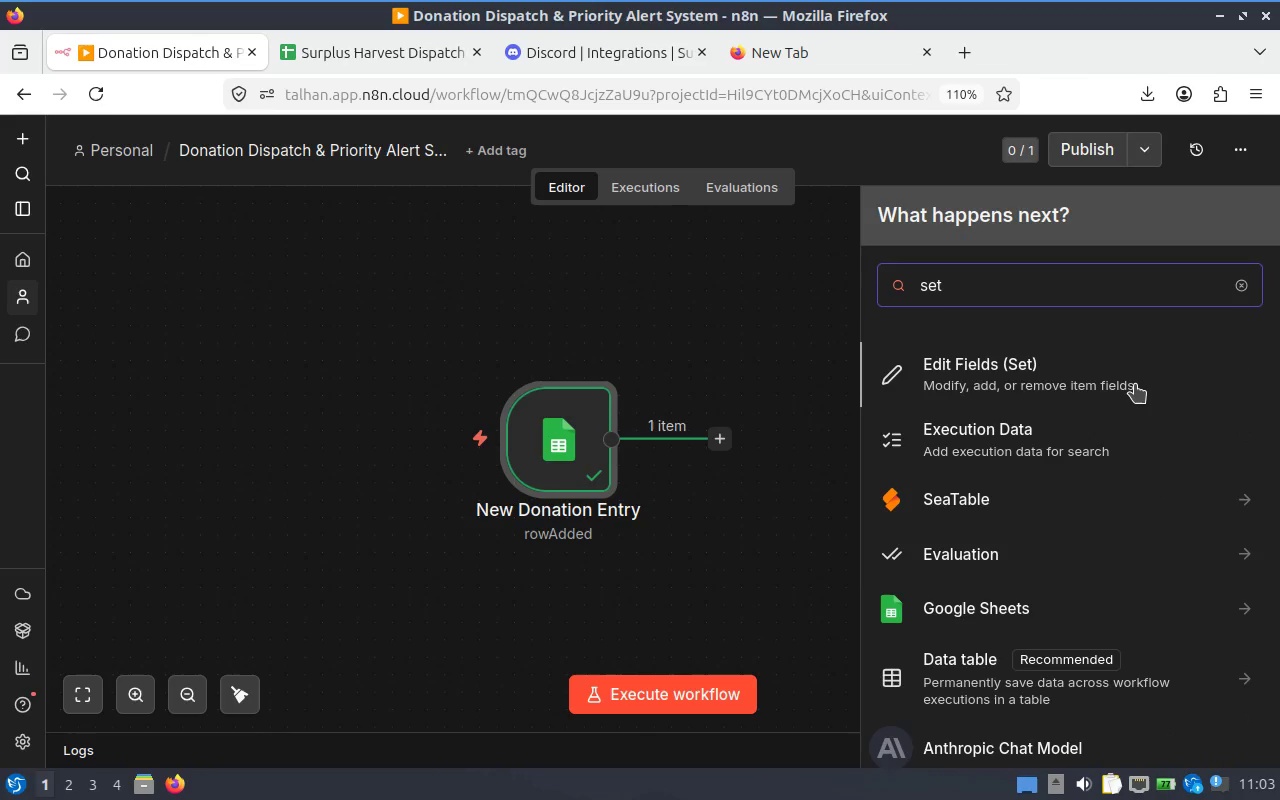 
left_click([1135, 384])
 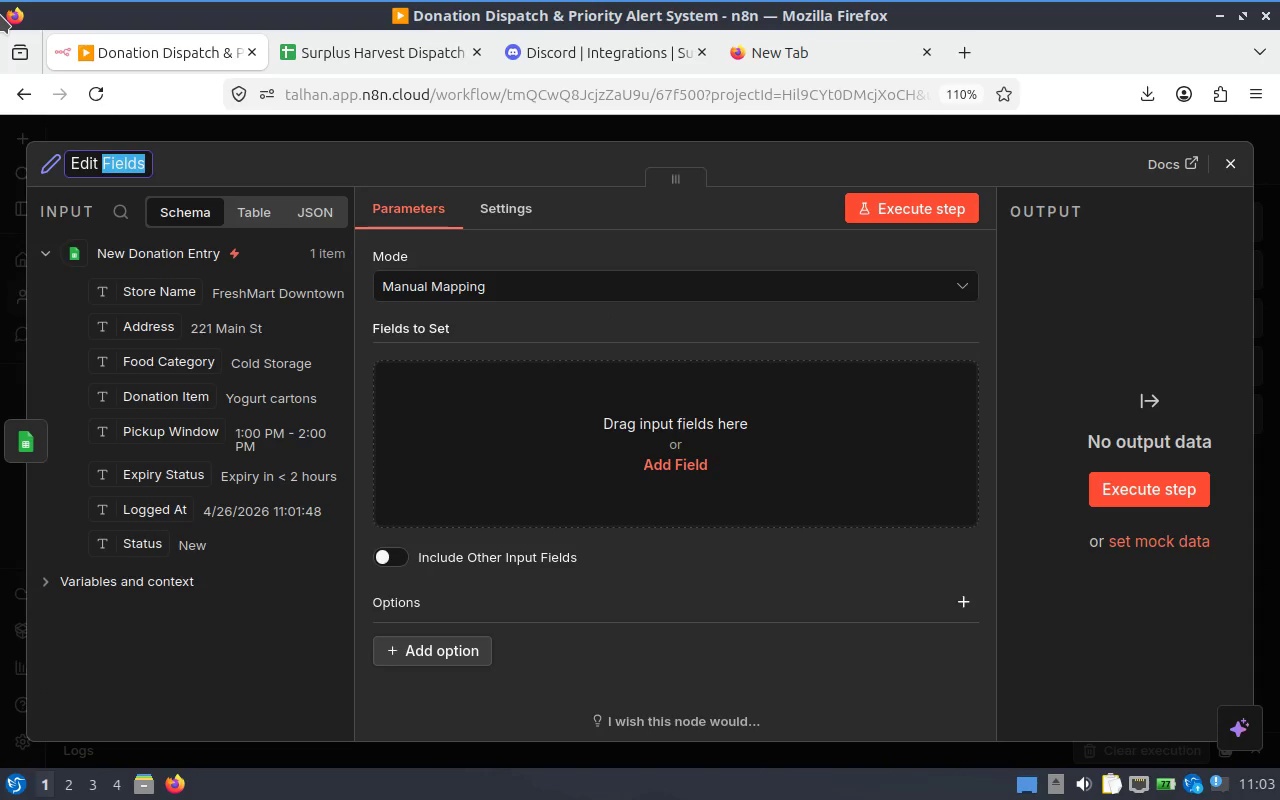 
wait(5.78)
 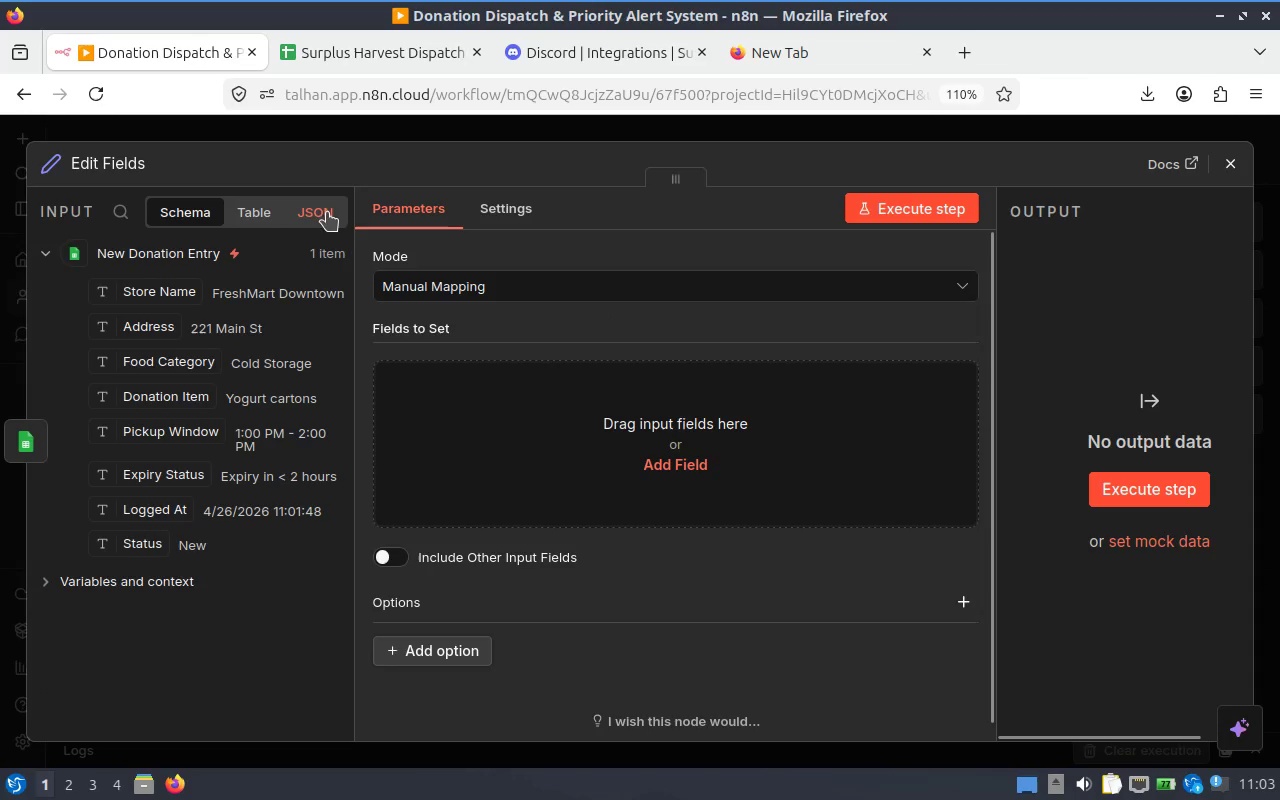 
key(Control+A)
 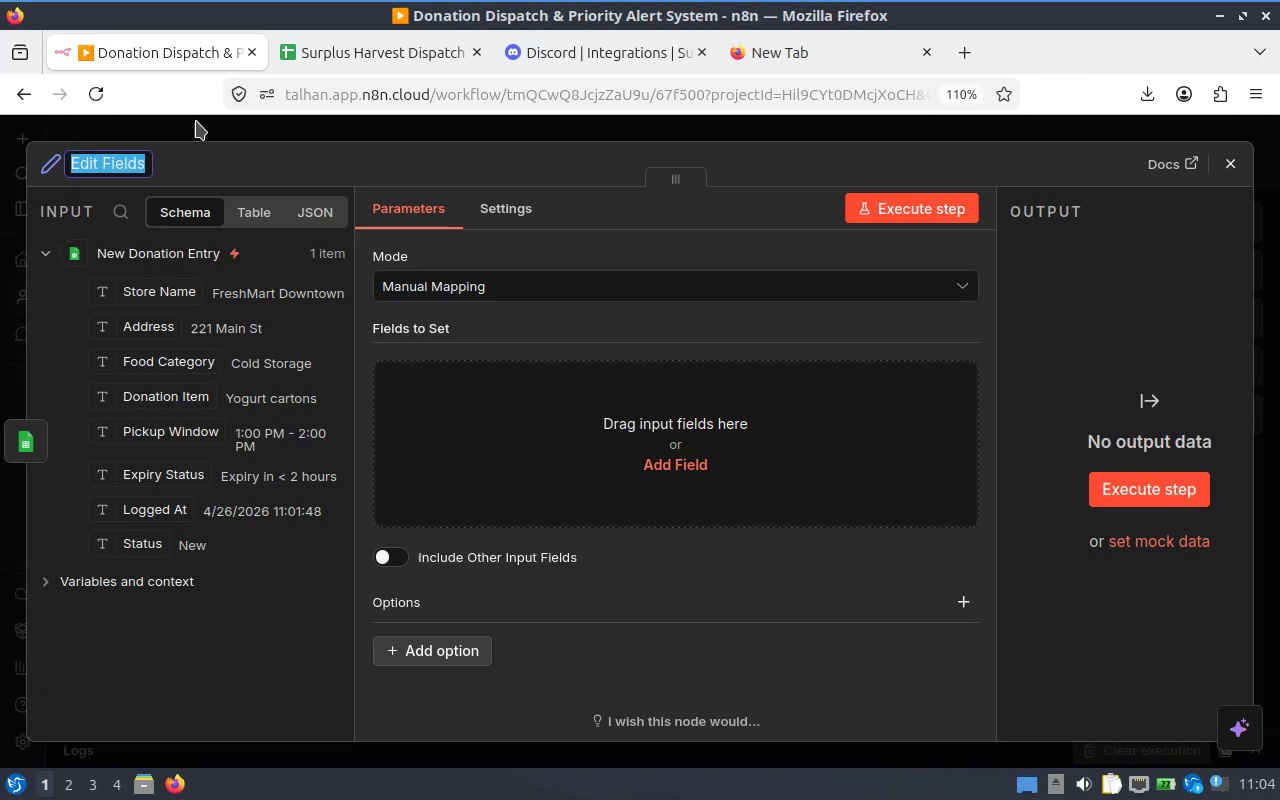 
type(Clean Donaton Data)
 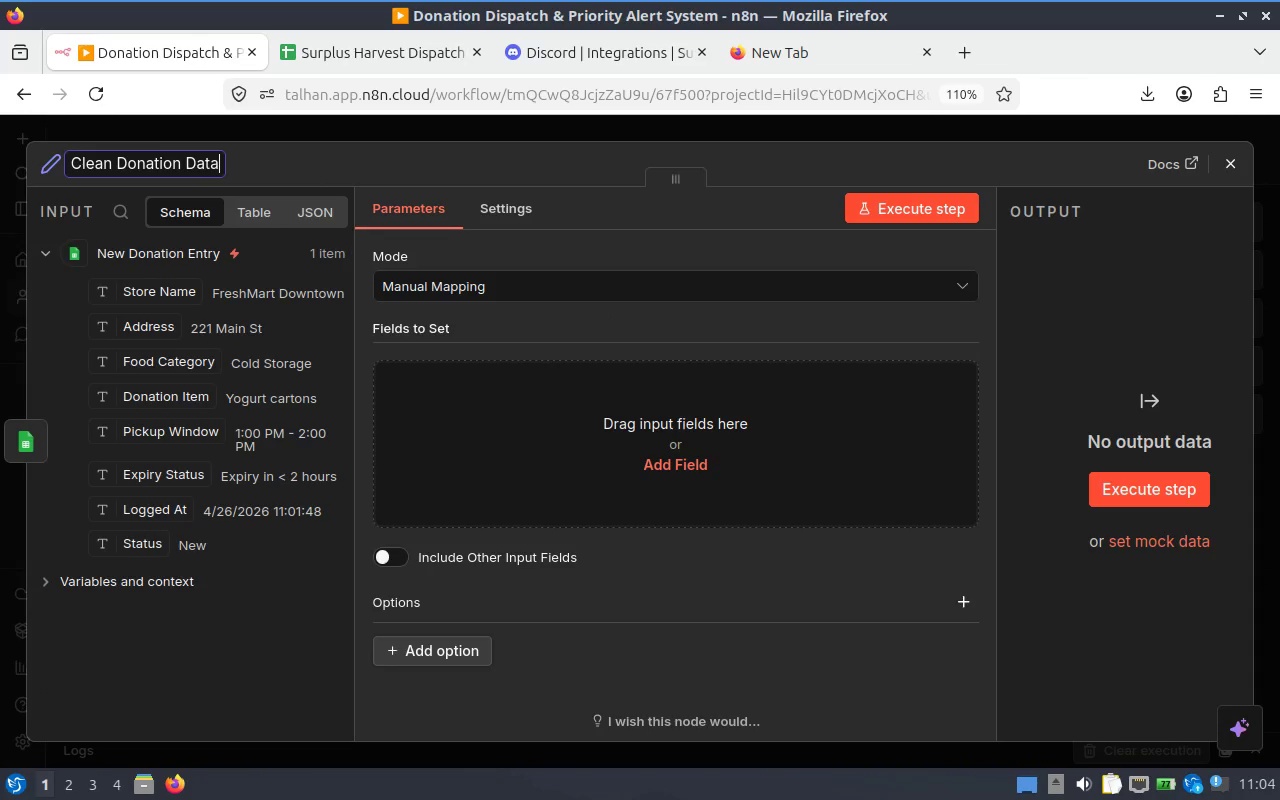 
hold_key(key=I, duration=0.34)
 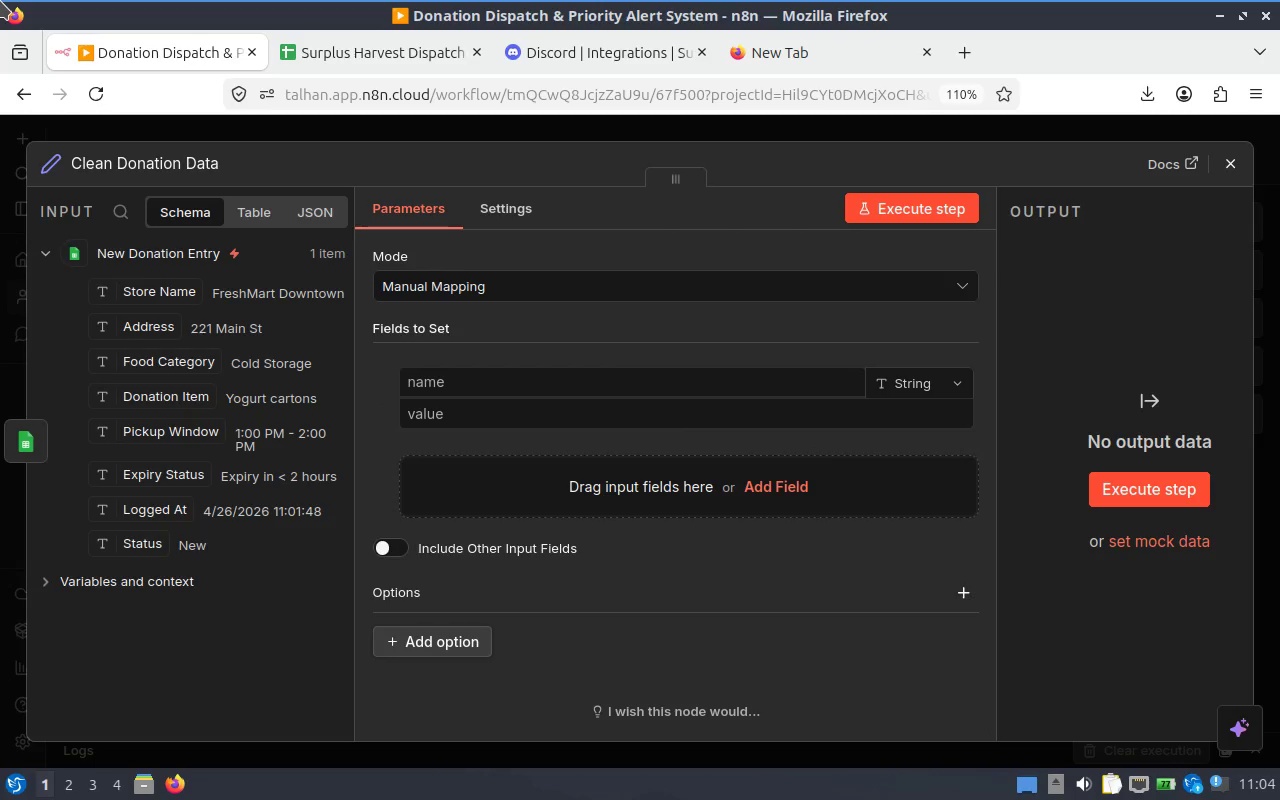 
wait(6.5)
 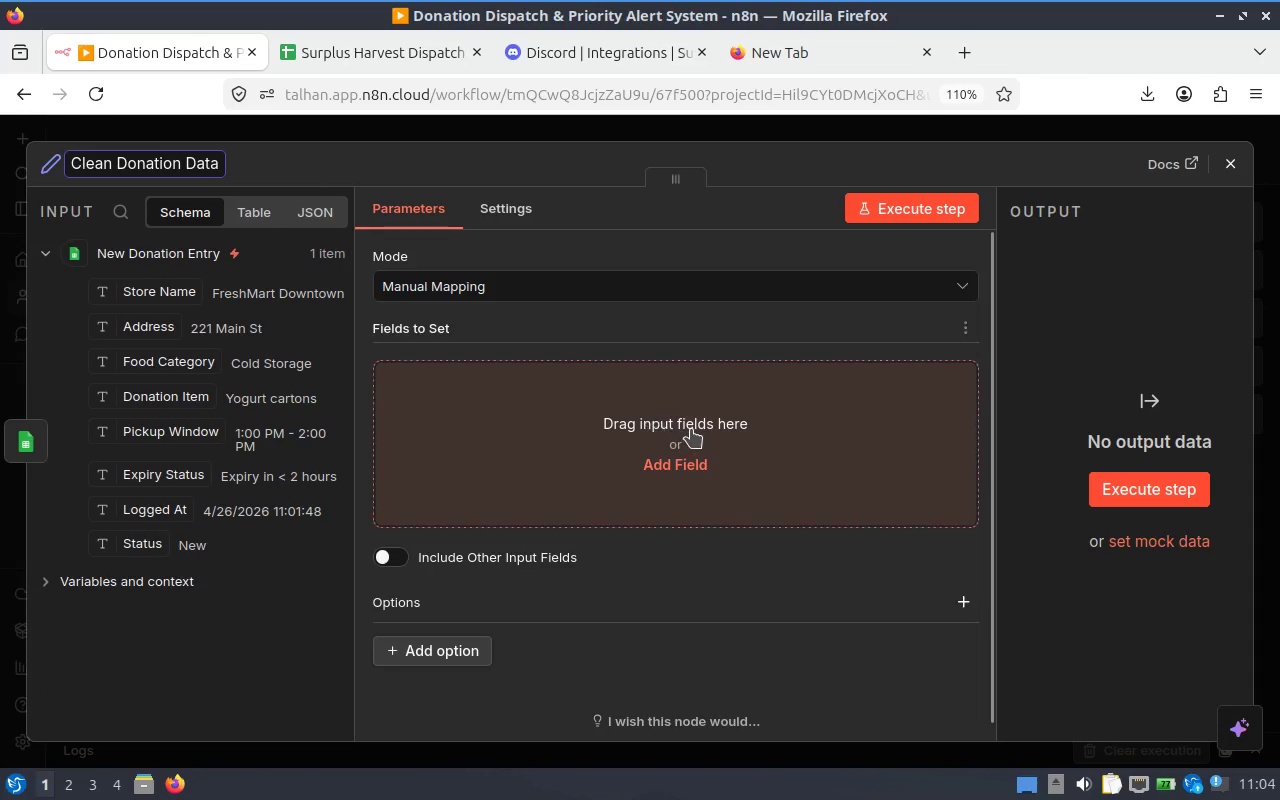 
type(storeName)
 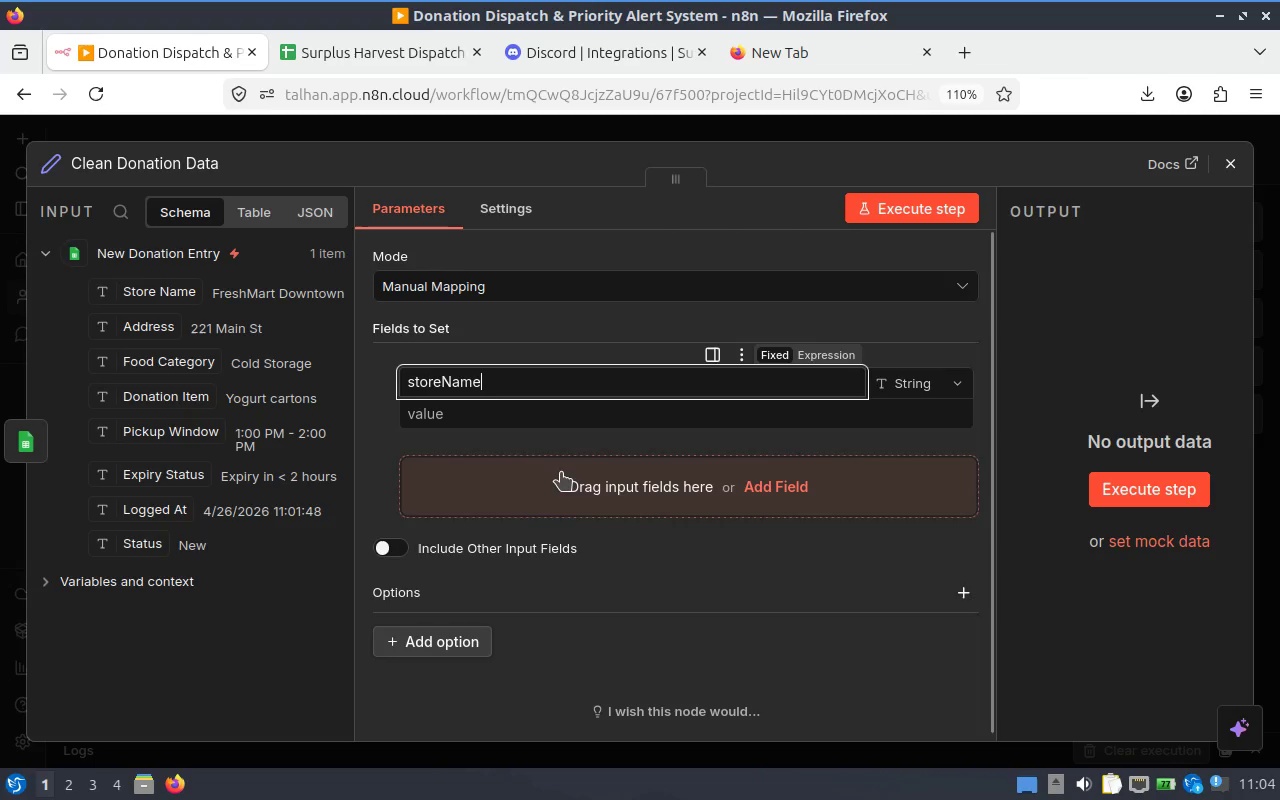 
left_click([545, 423])
 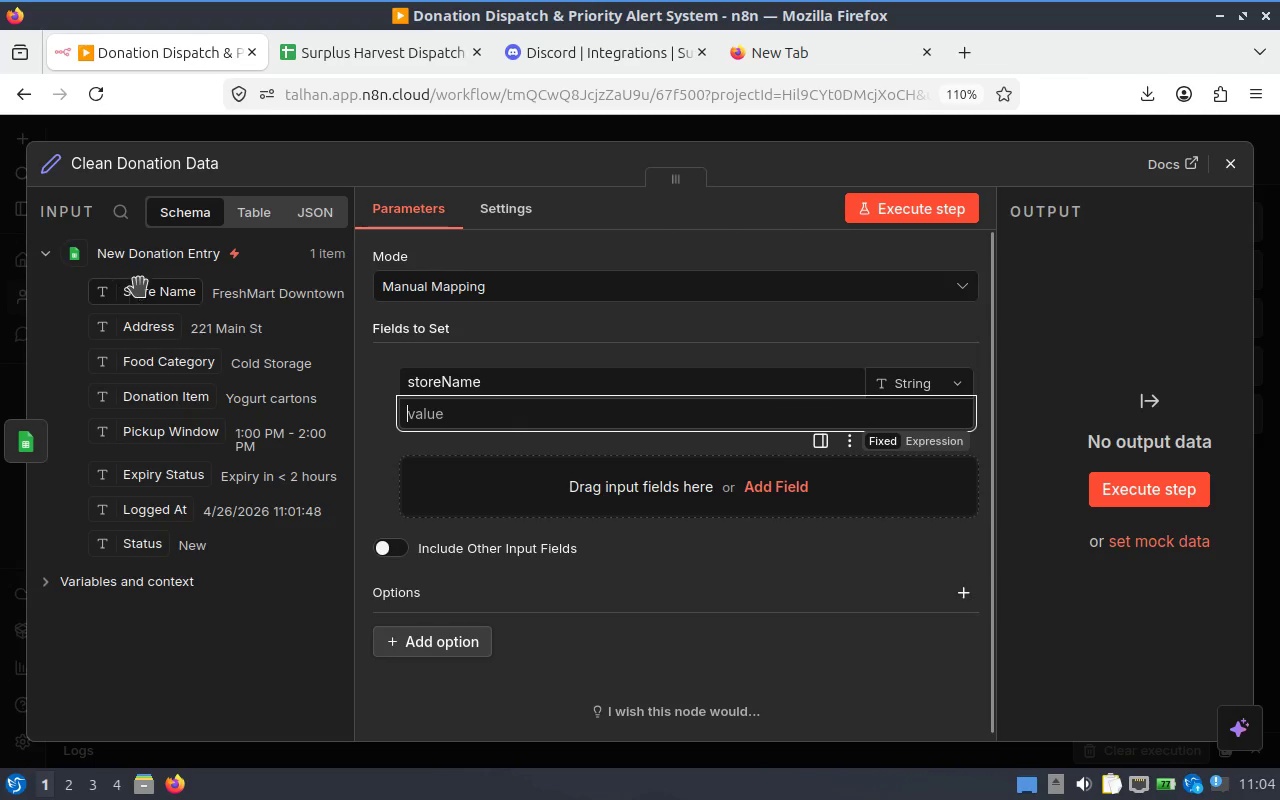 
left_click_drag(start_coordinate=[152, 293], to_coordinate=[500, 422])
 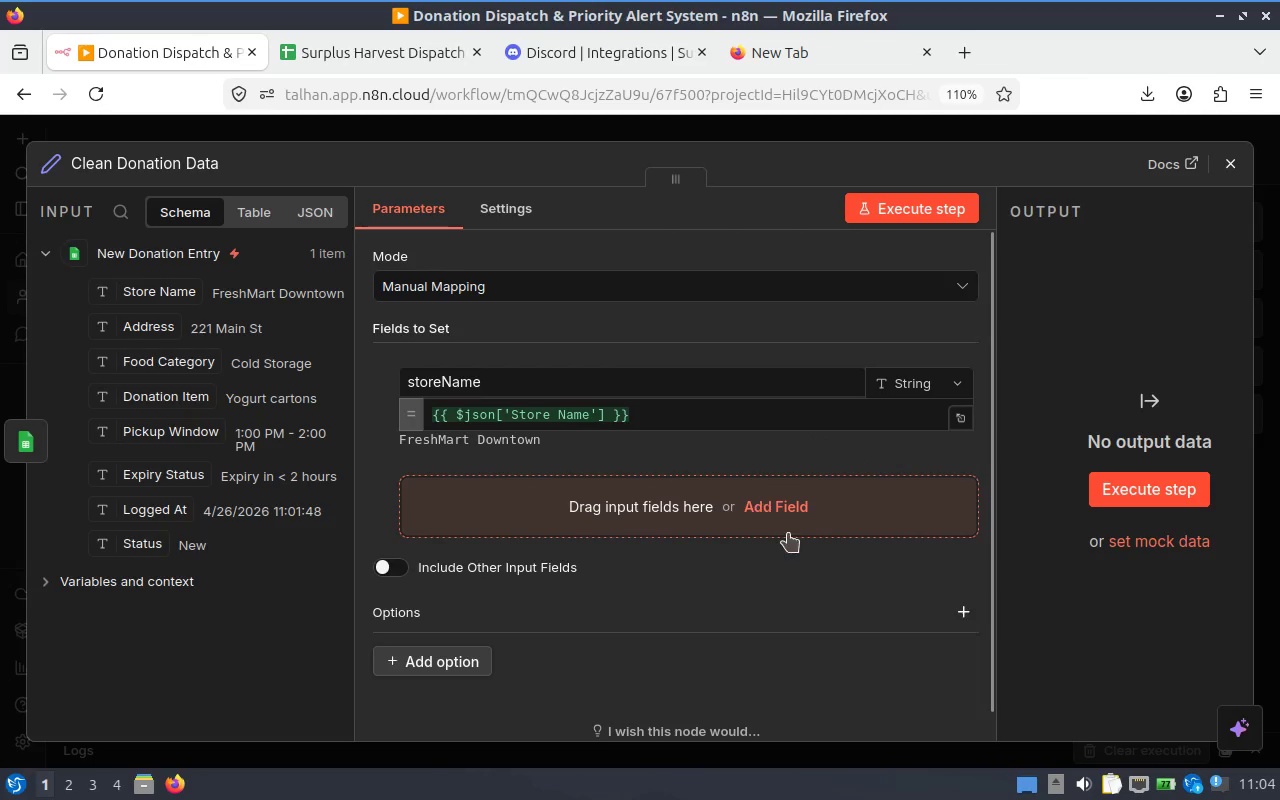 
left_click([783, 517])
 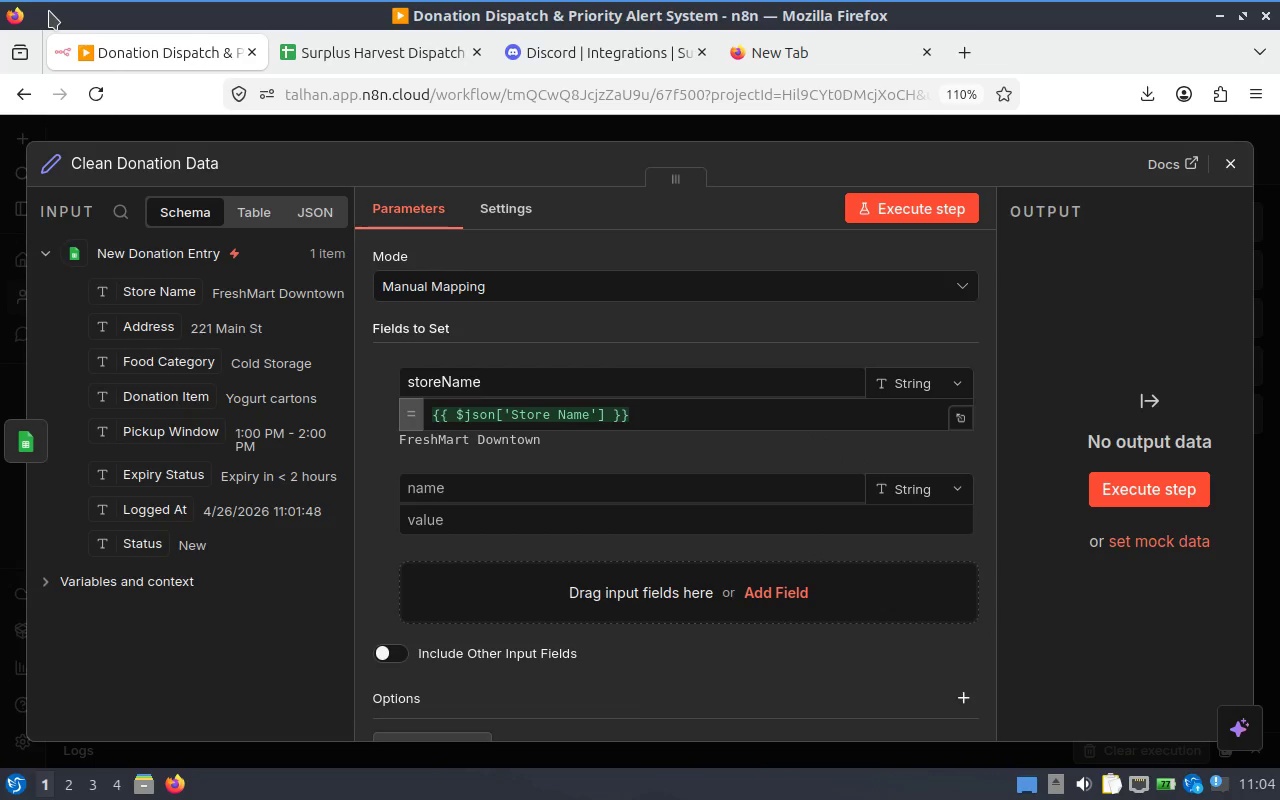 
left_click([523, 481])
 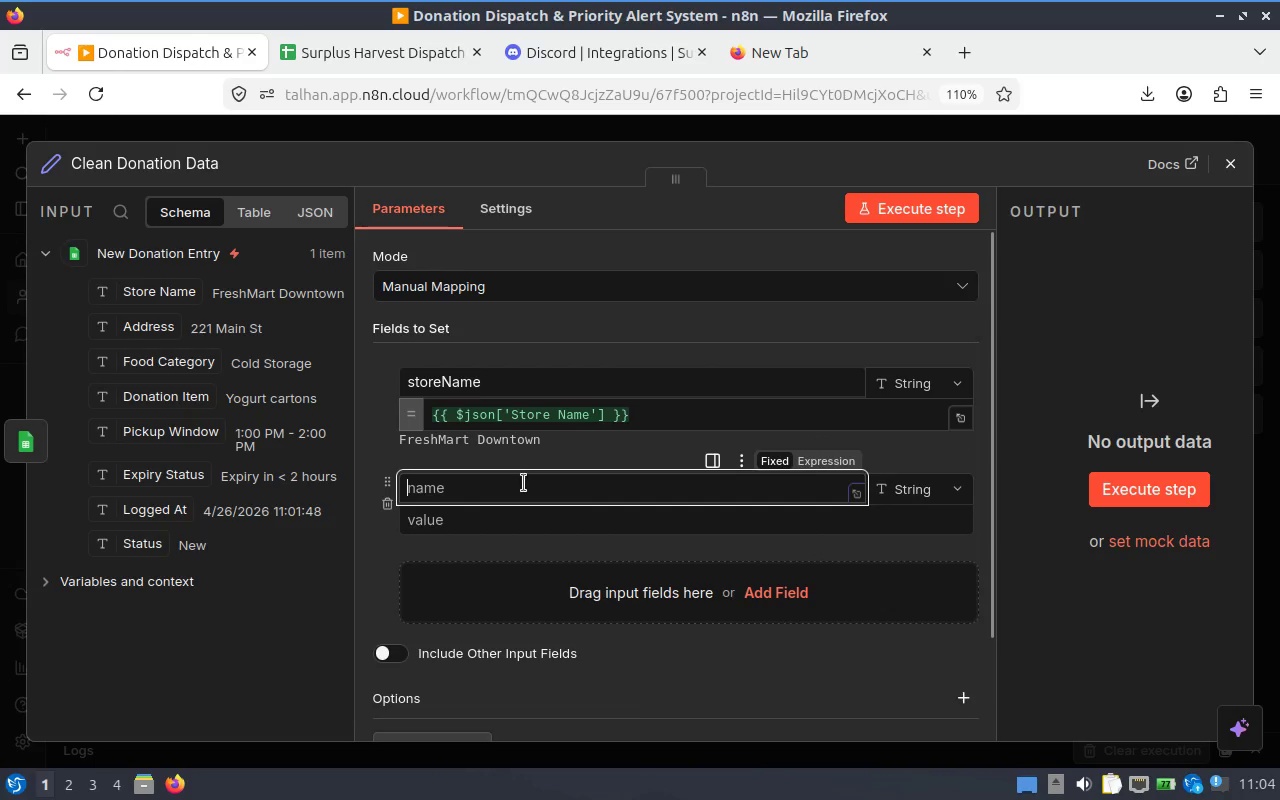 
type(addres)
 